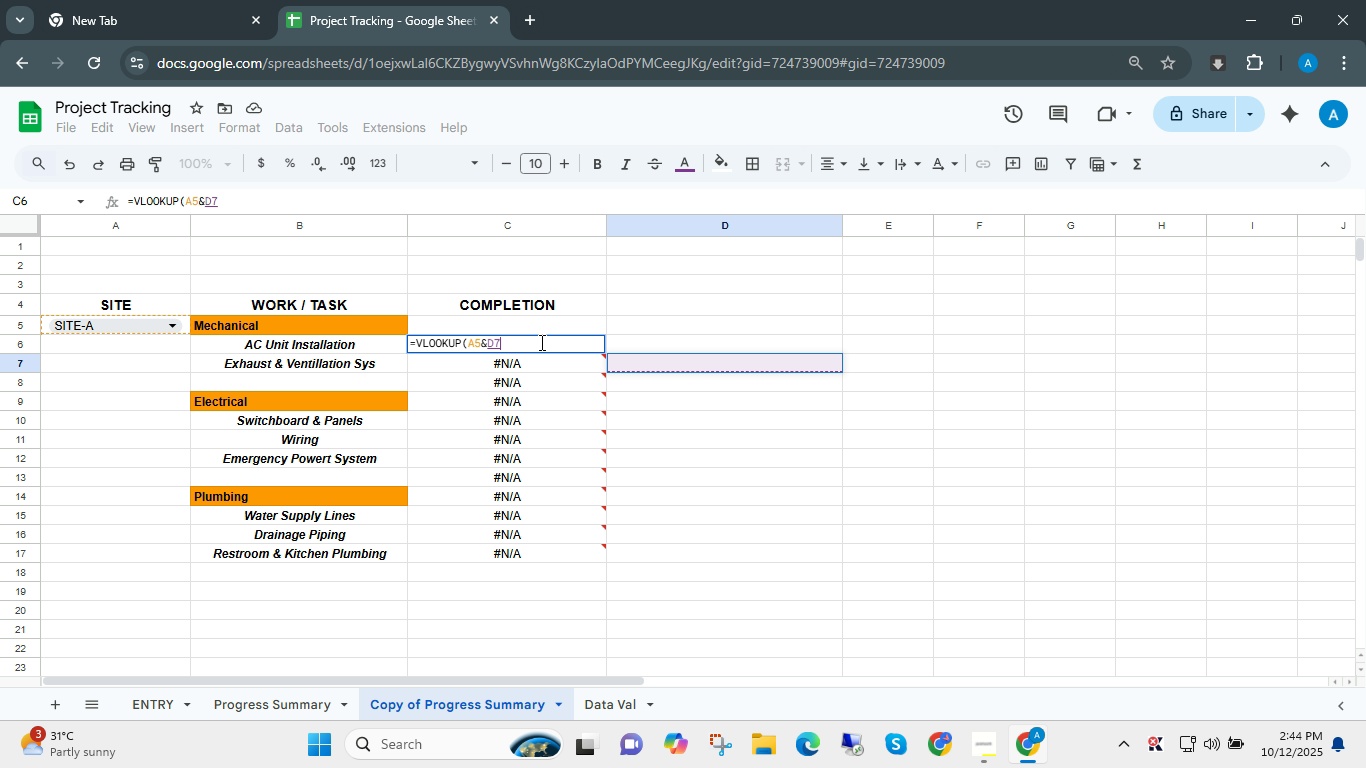 
key(ArrowLeft)
 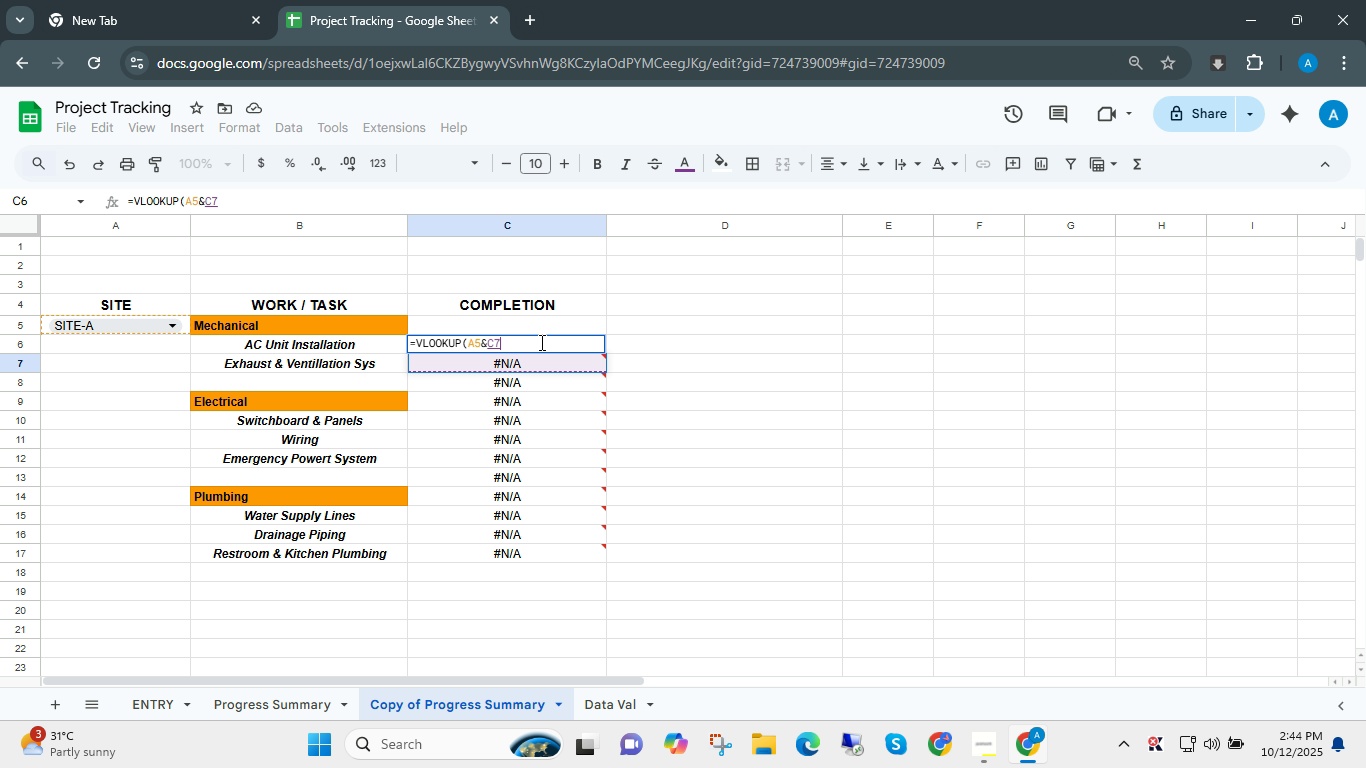 
key(ArrowLeft)
 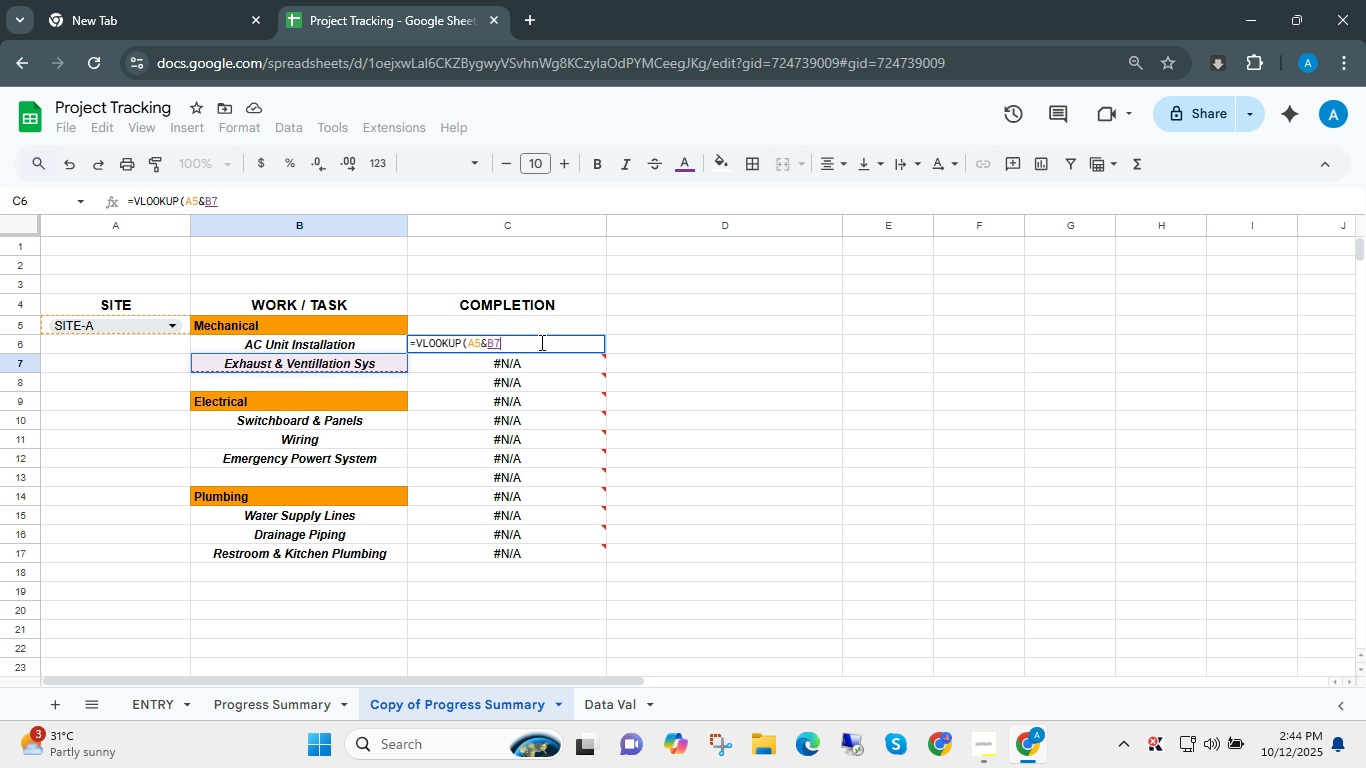 
key(ArrowUp)
 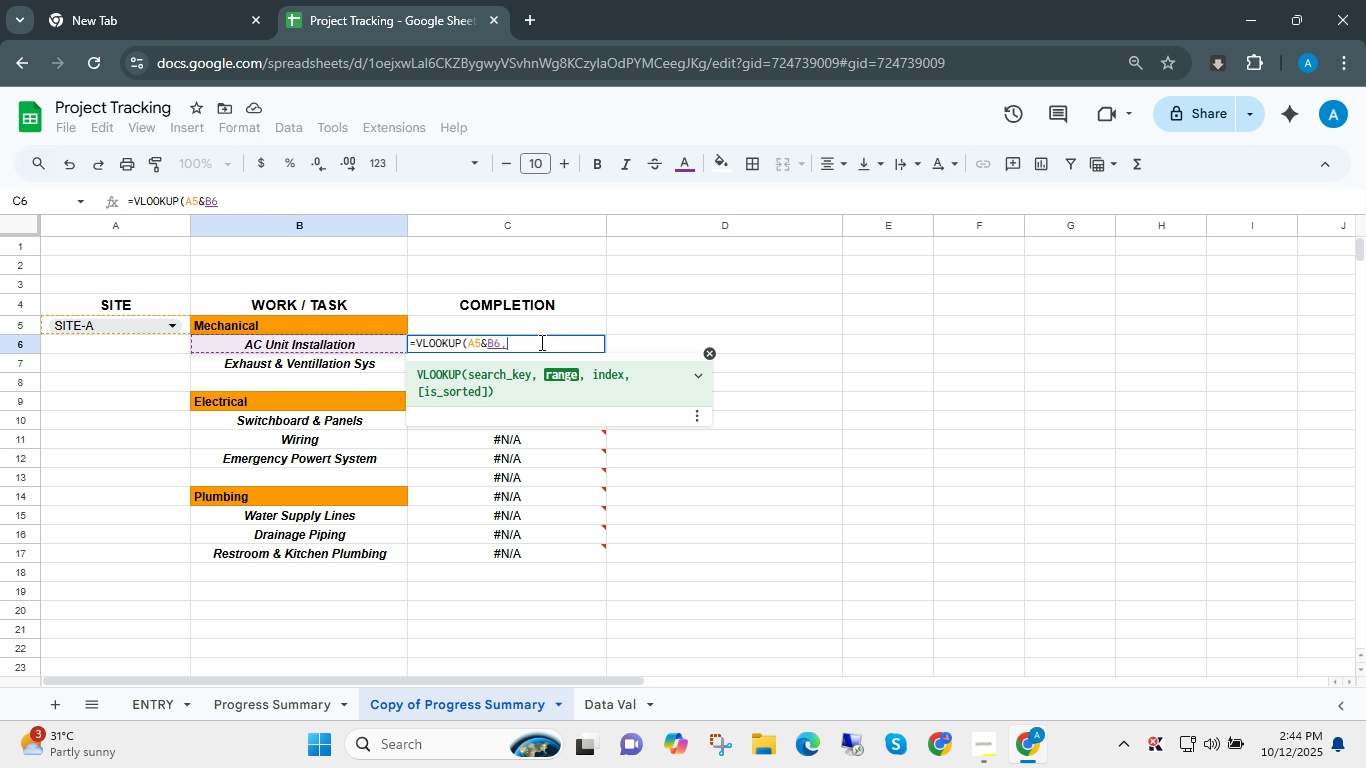 
key(Comma)
 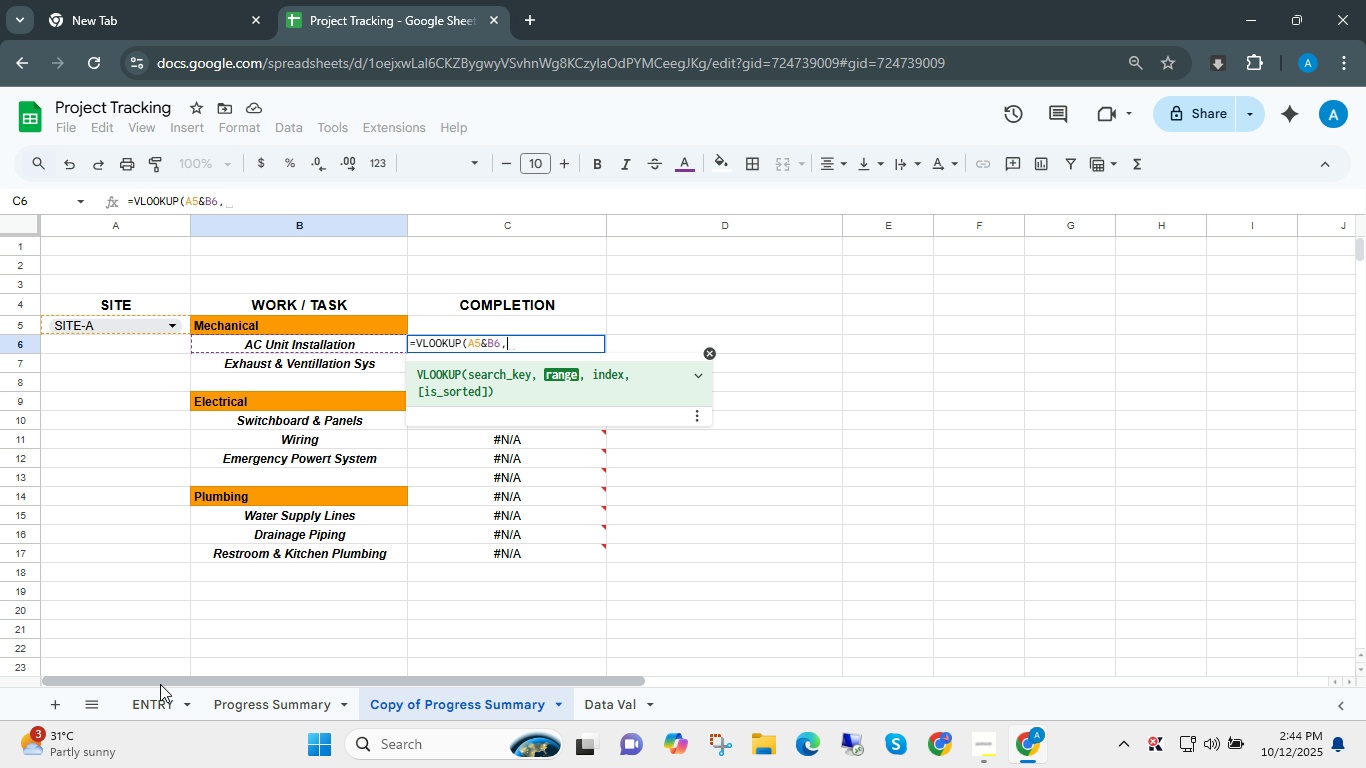 
left_click([136, 698])
 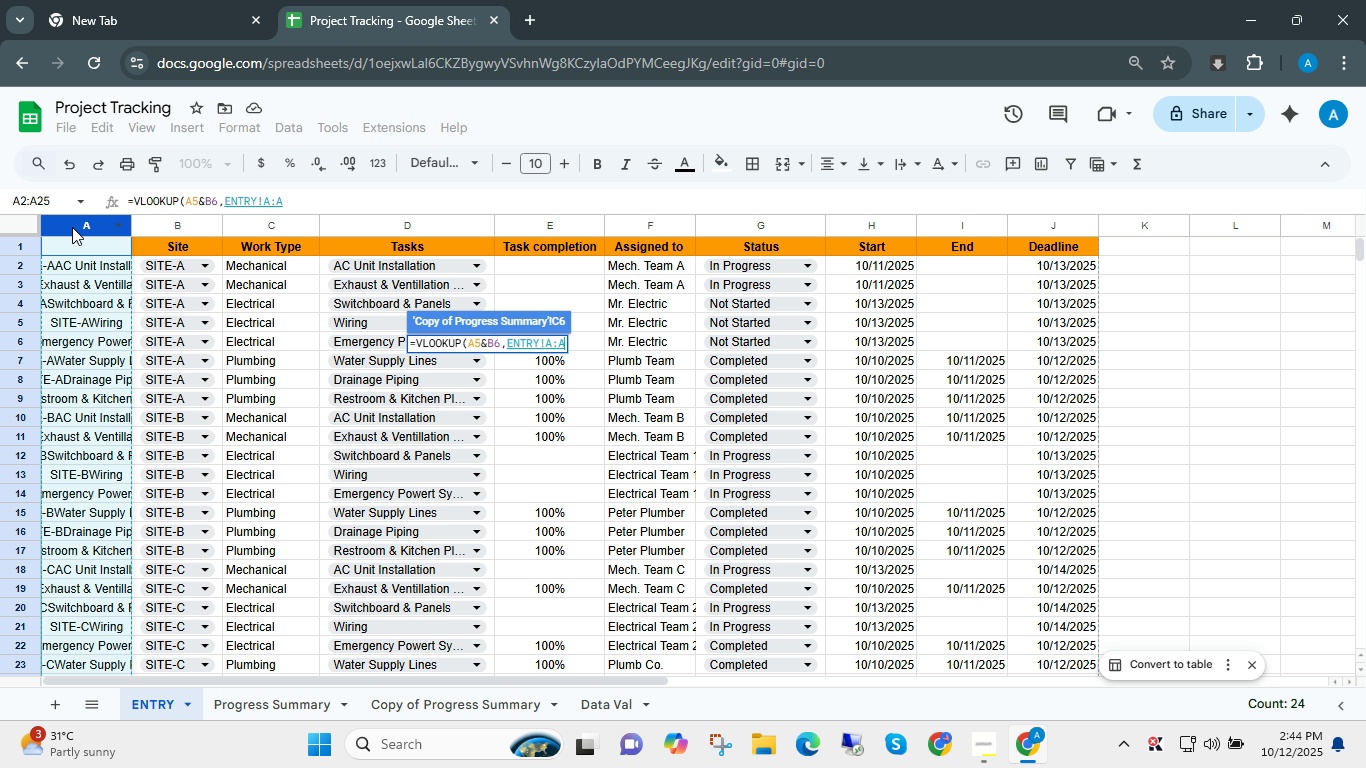 
left_click([72, 227])
 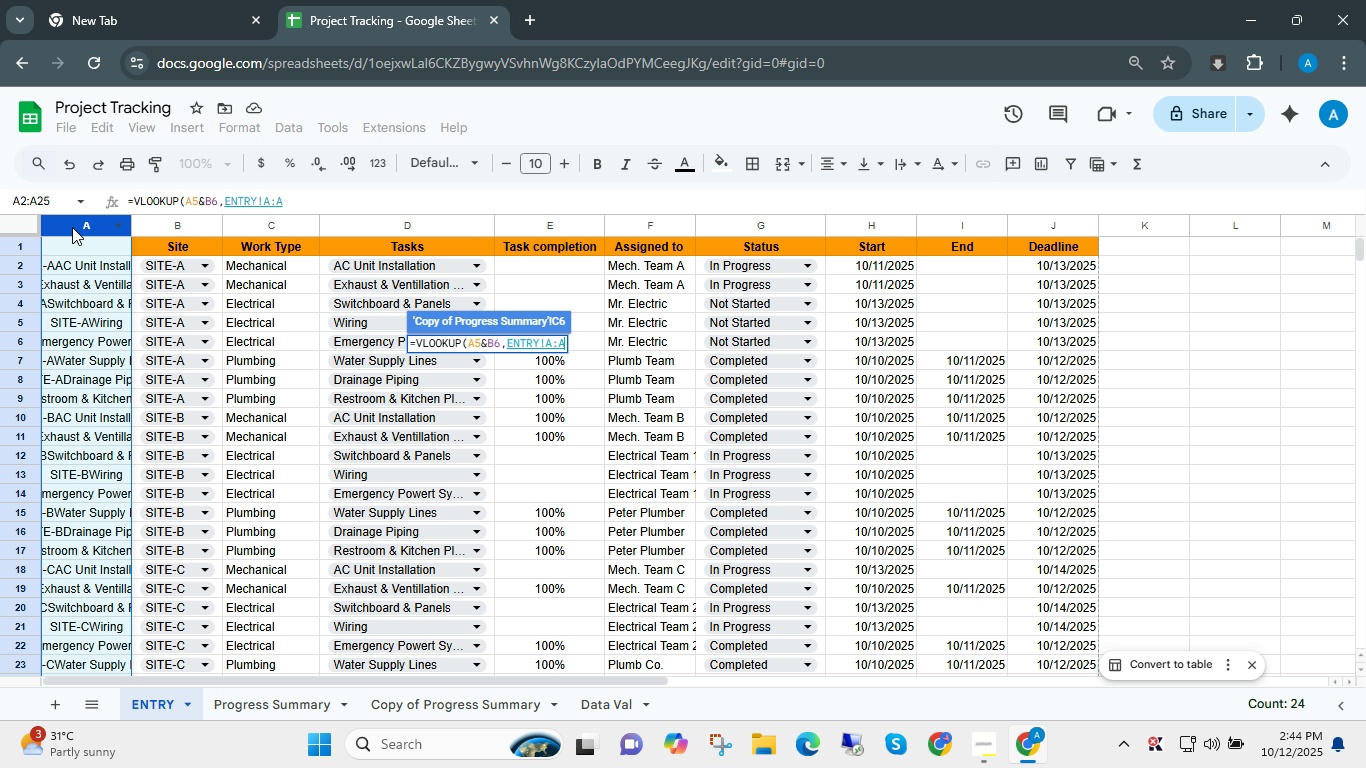 
key(Shift+ArrowRight)
 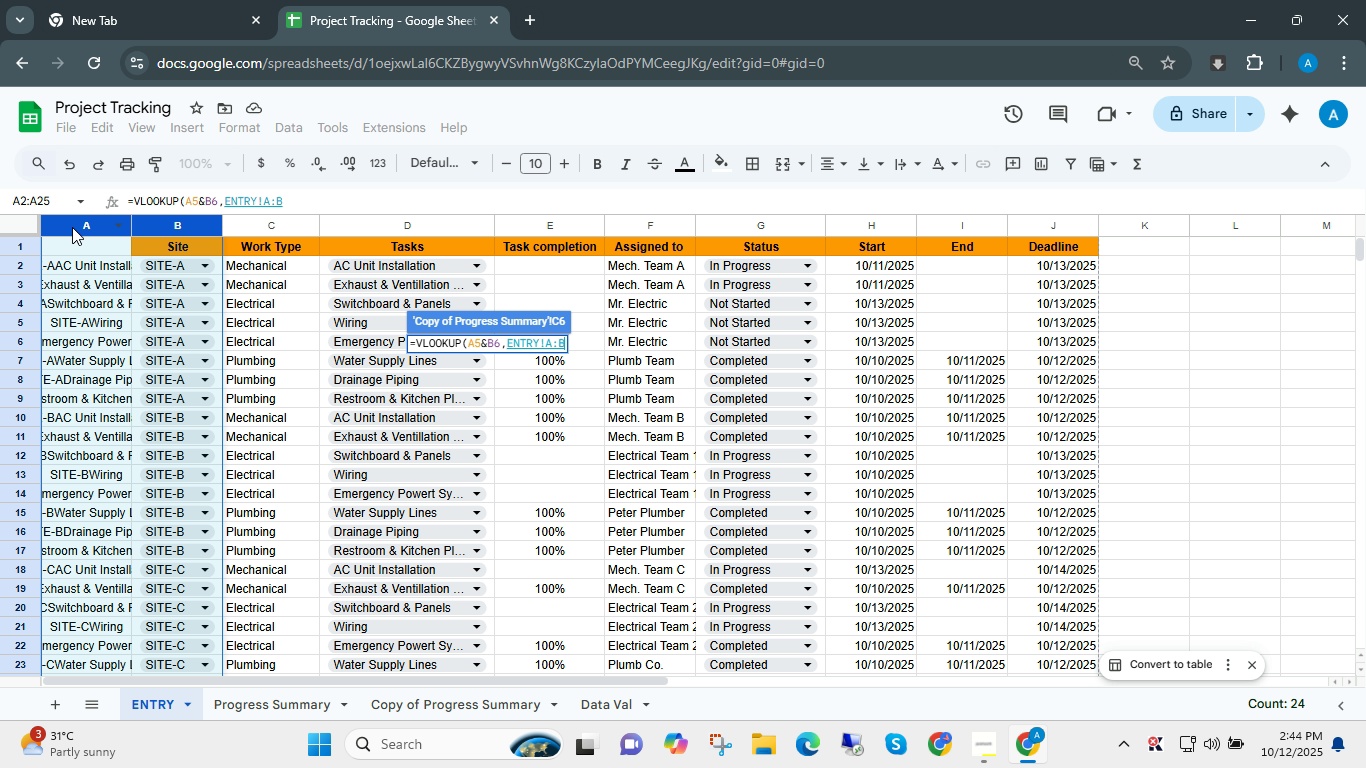 
key(Shift+ArrowRight)
 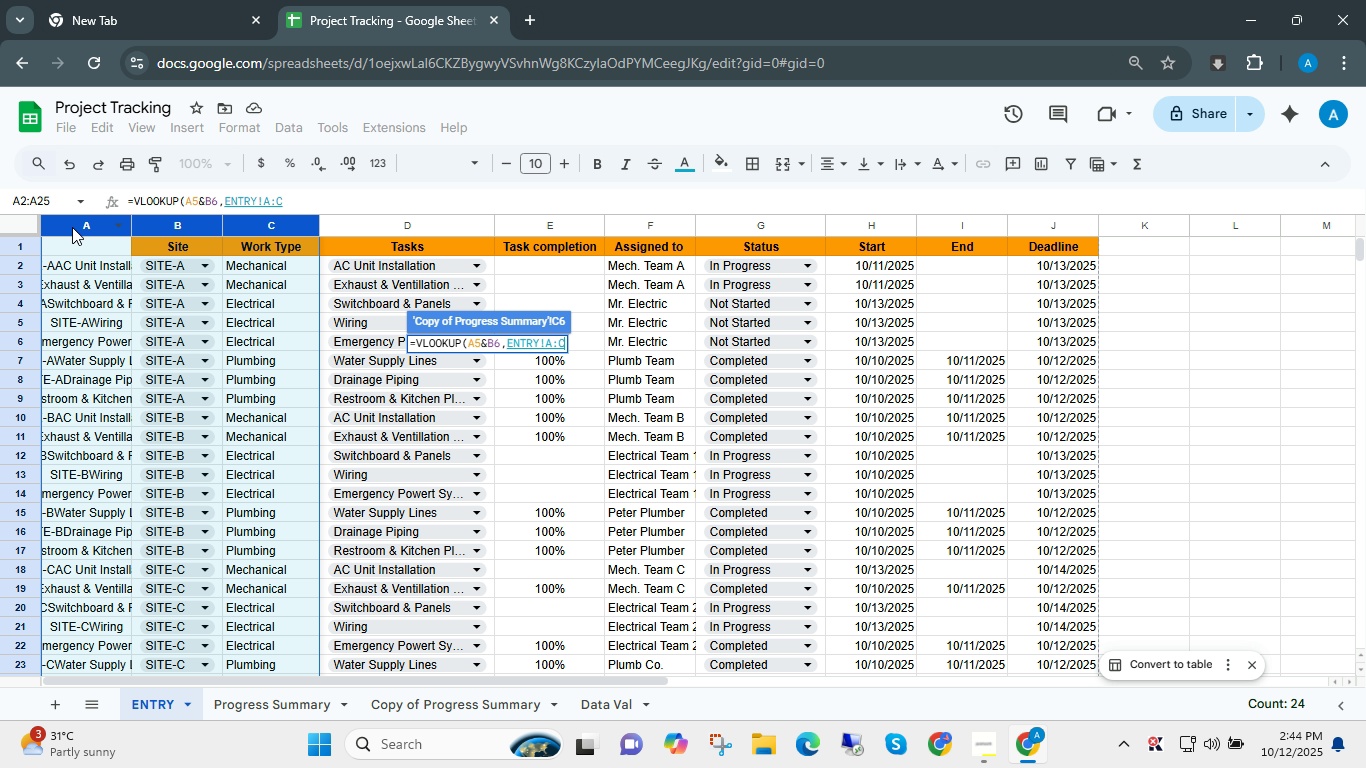 
key(Shift+ArrowRight)
 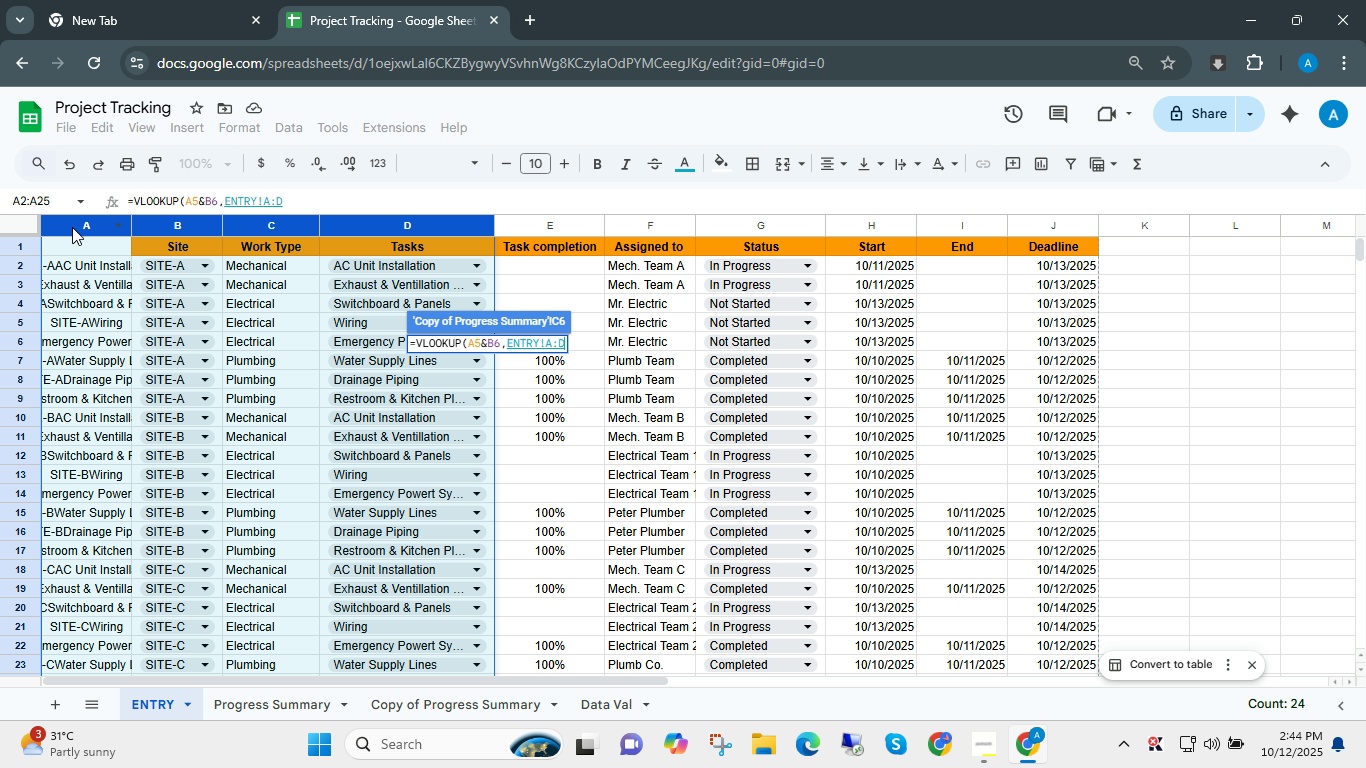 
key(Shift+ArrowRight)
 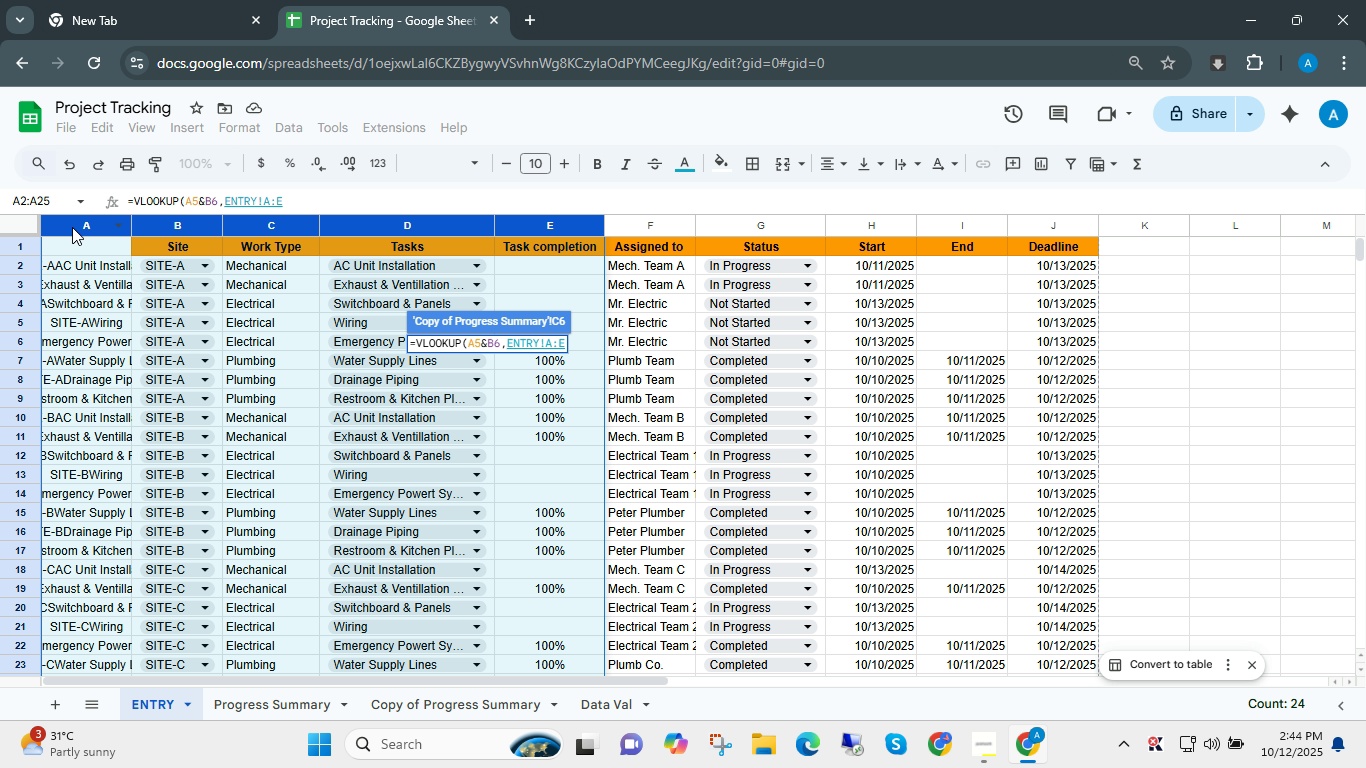 
key(Comma)
 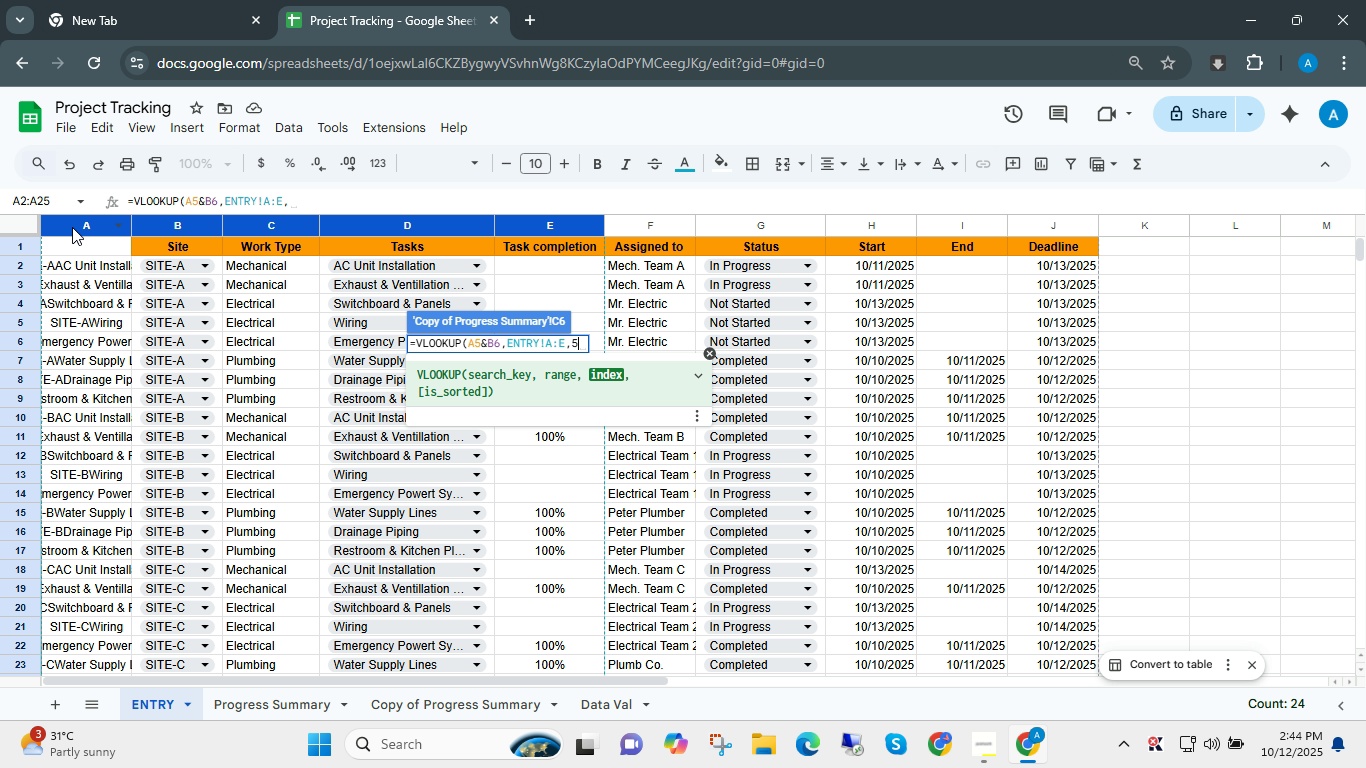 
key(5)
 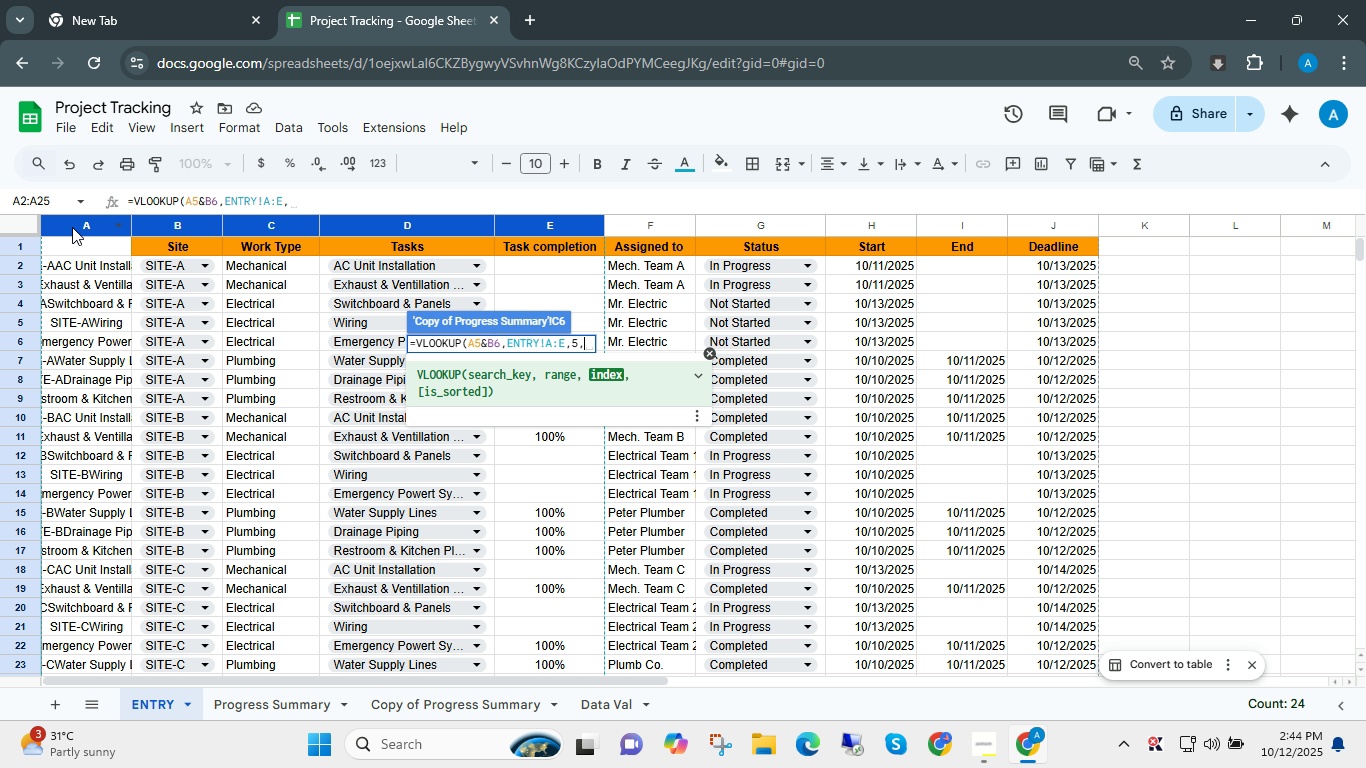 
key(Comma)
 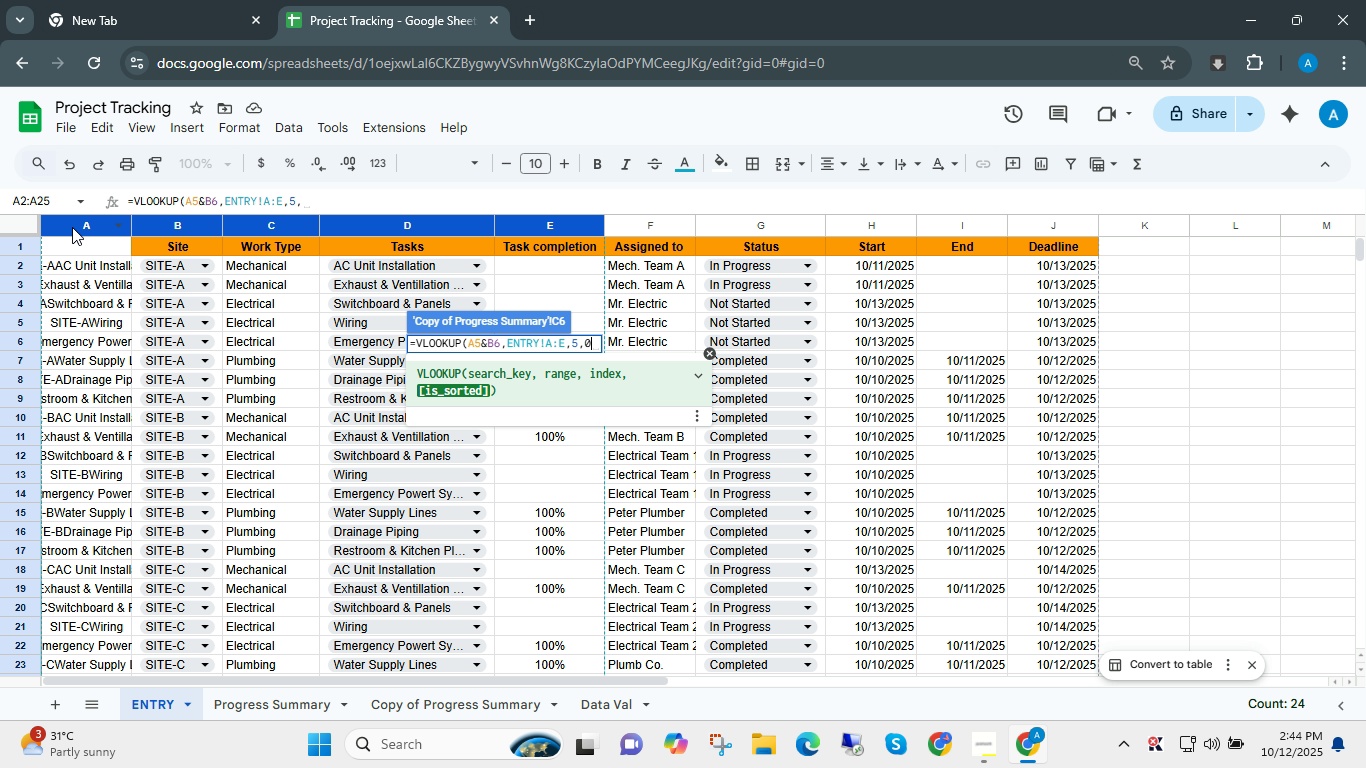 
key(Numpad0)
 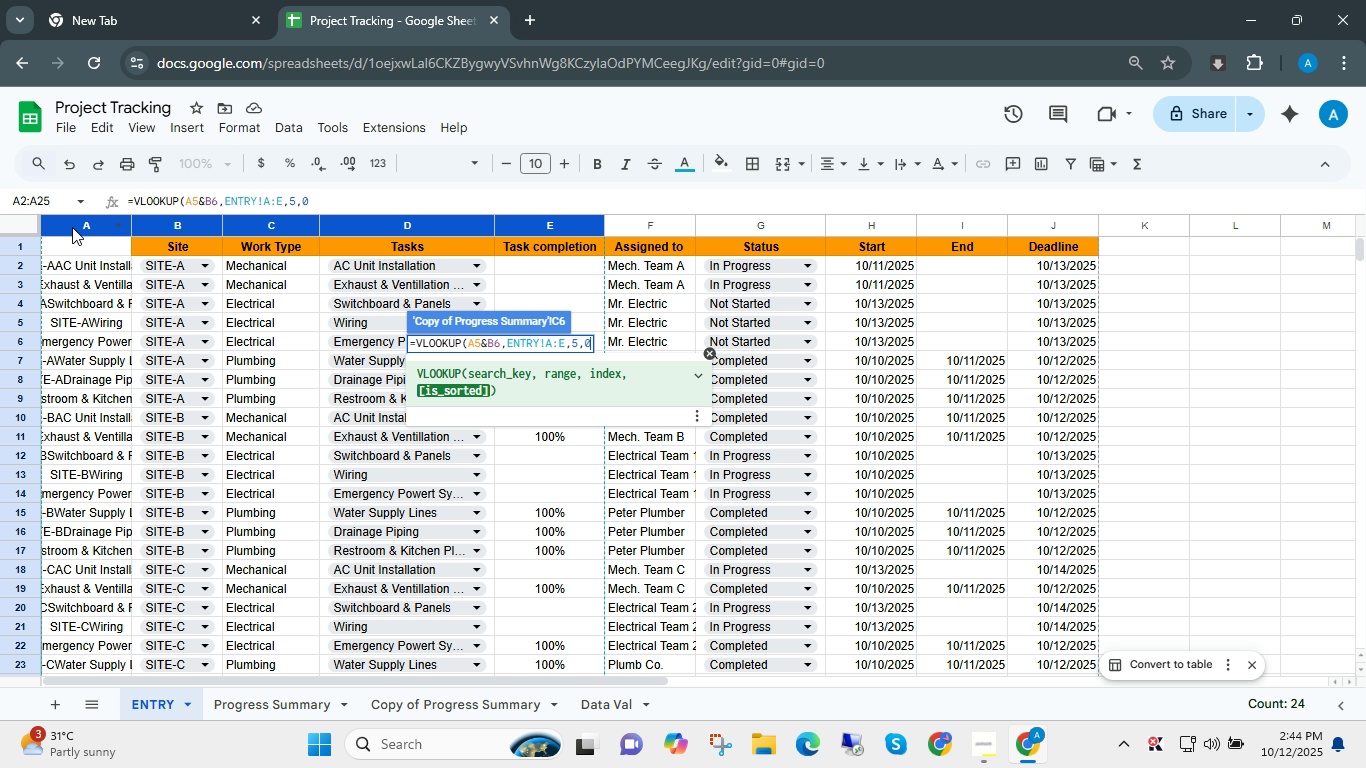 
key(NumpadEnter)
 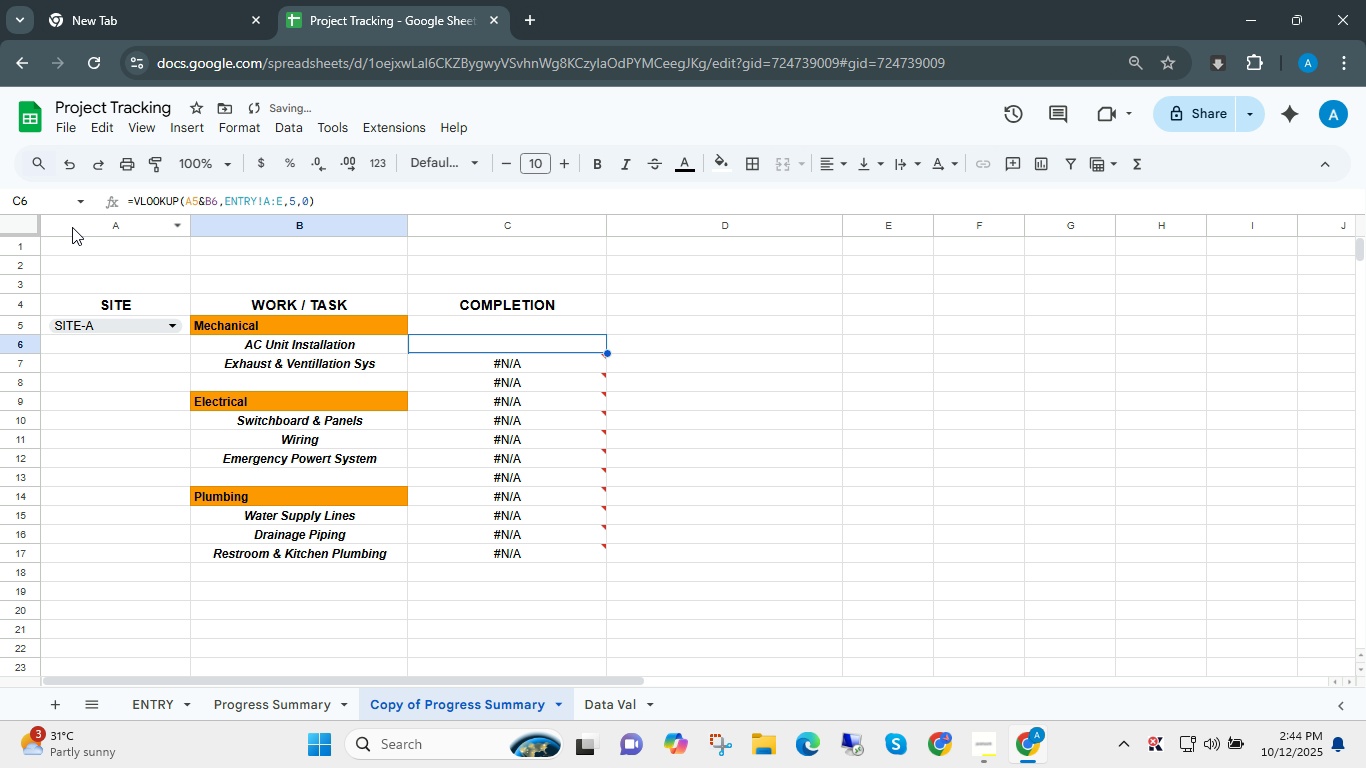 
key(ArrowDown)
 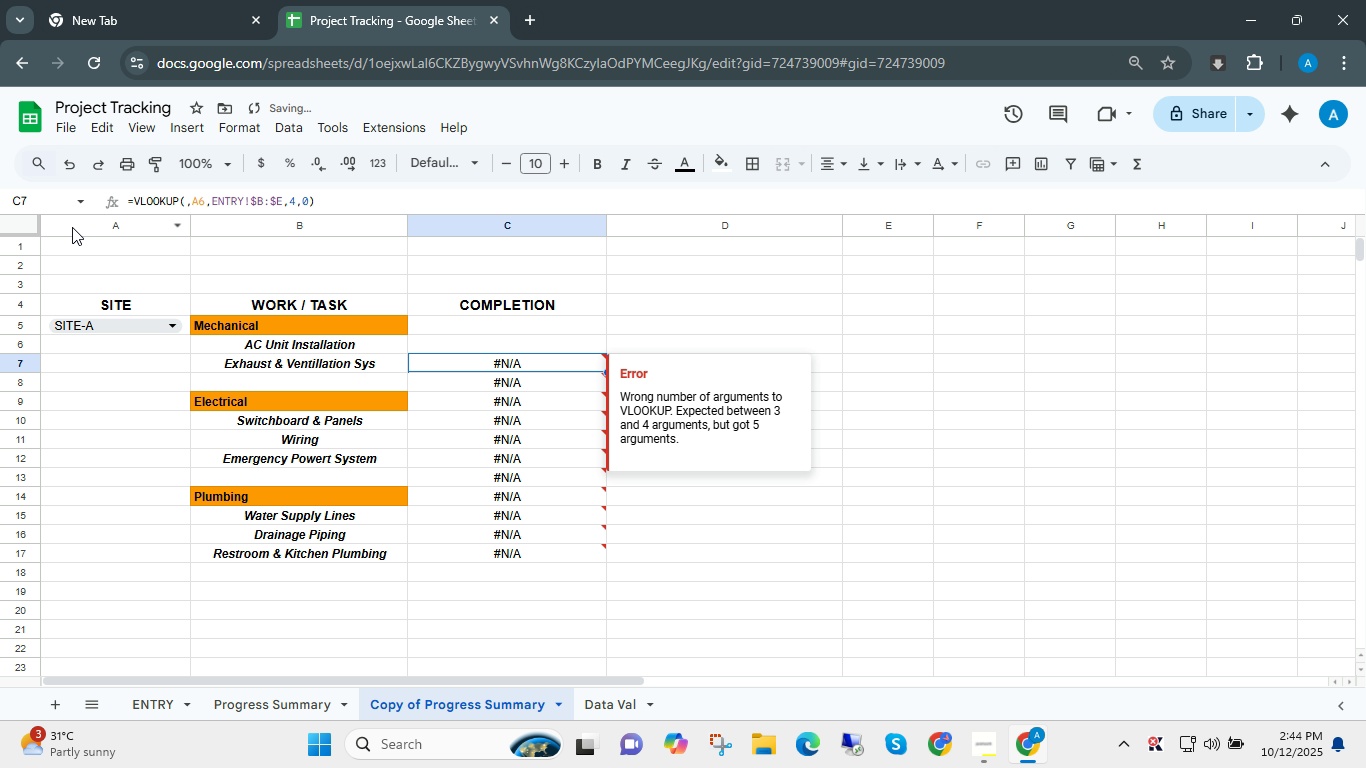 
key(ArrowUp)
 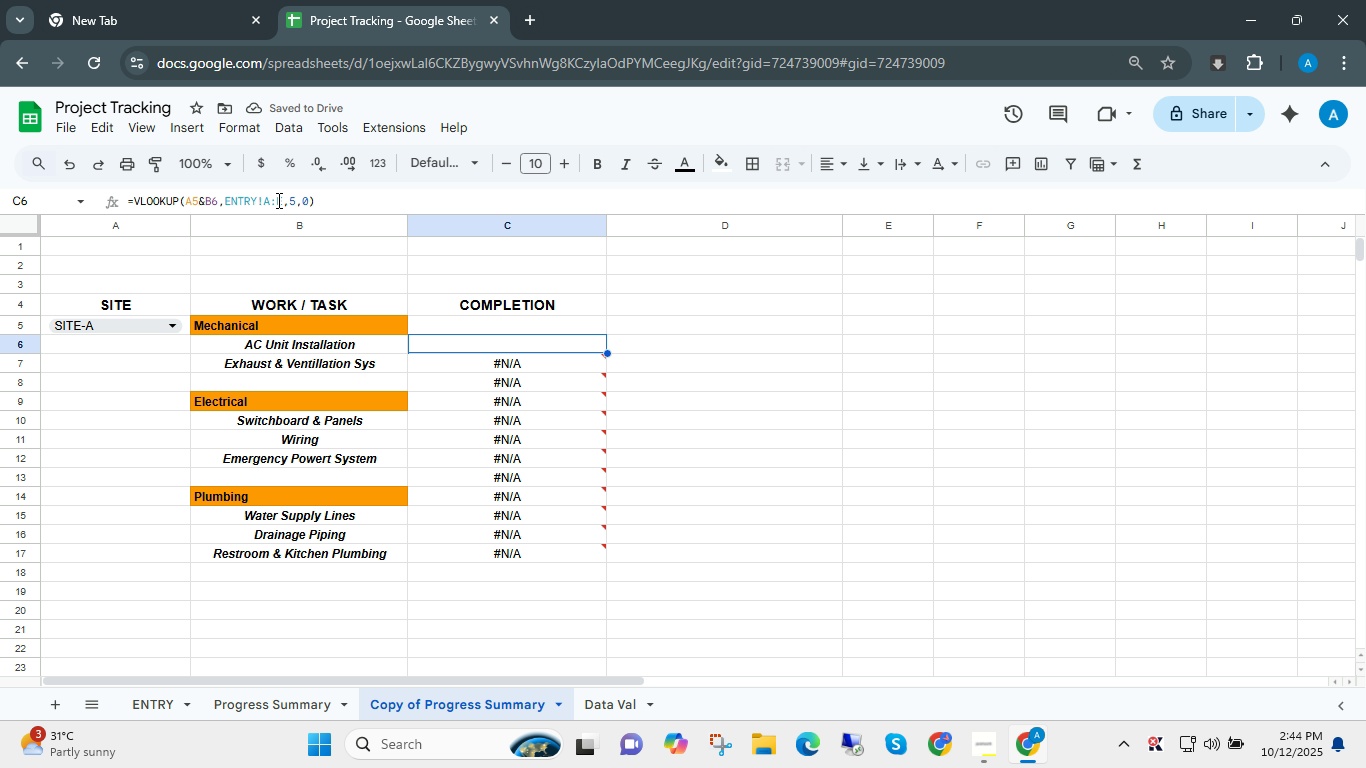 
left_click([277, 200])
 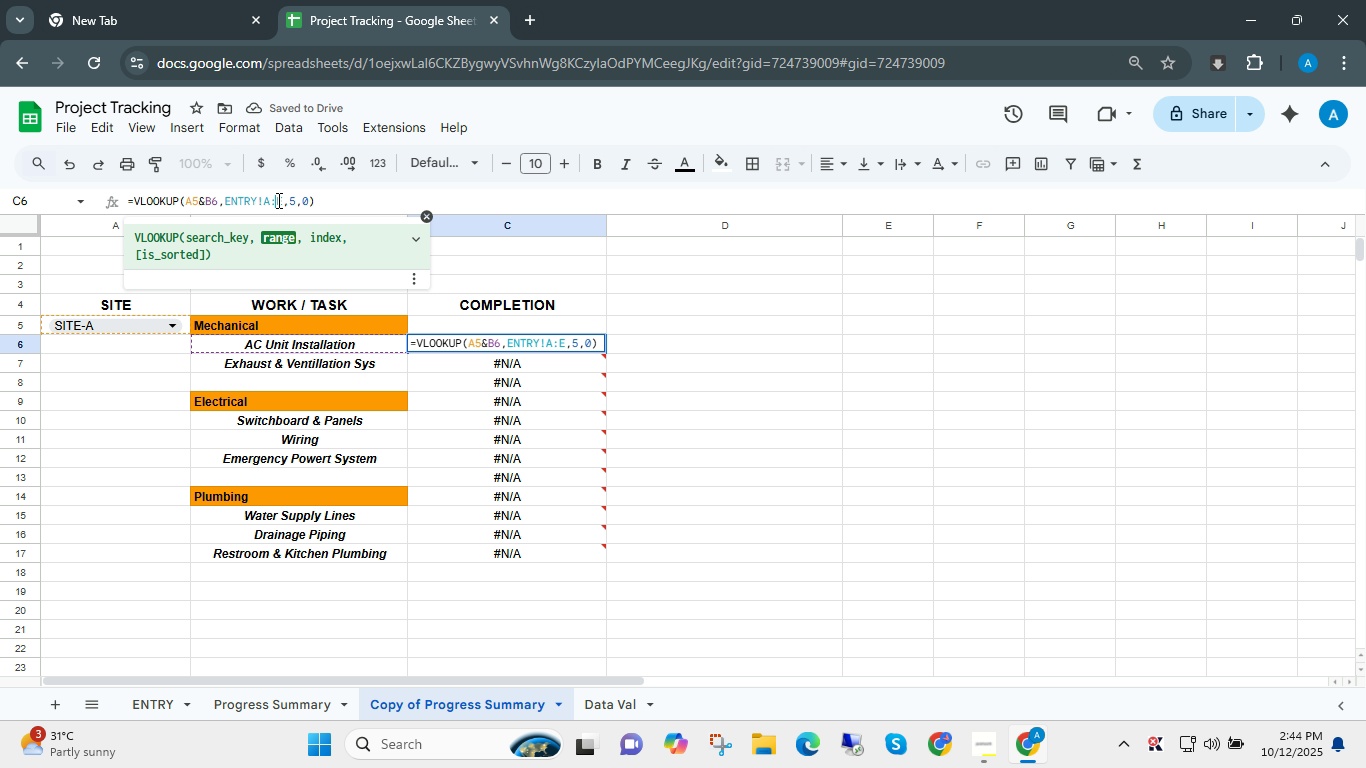 
key(F4)
 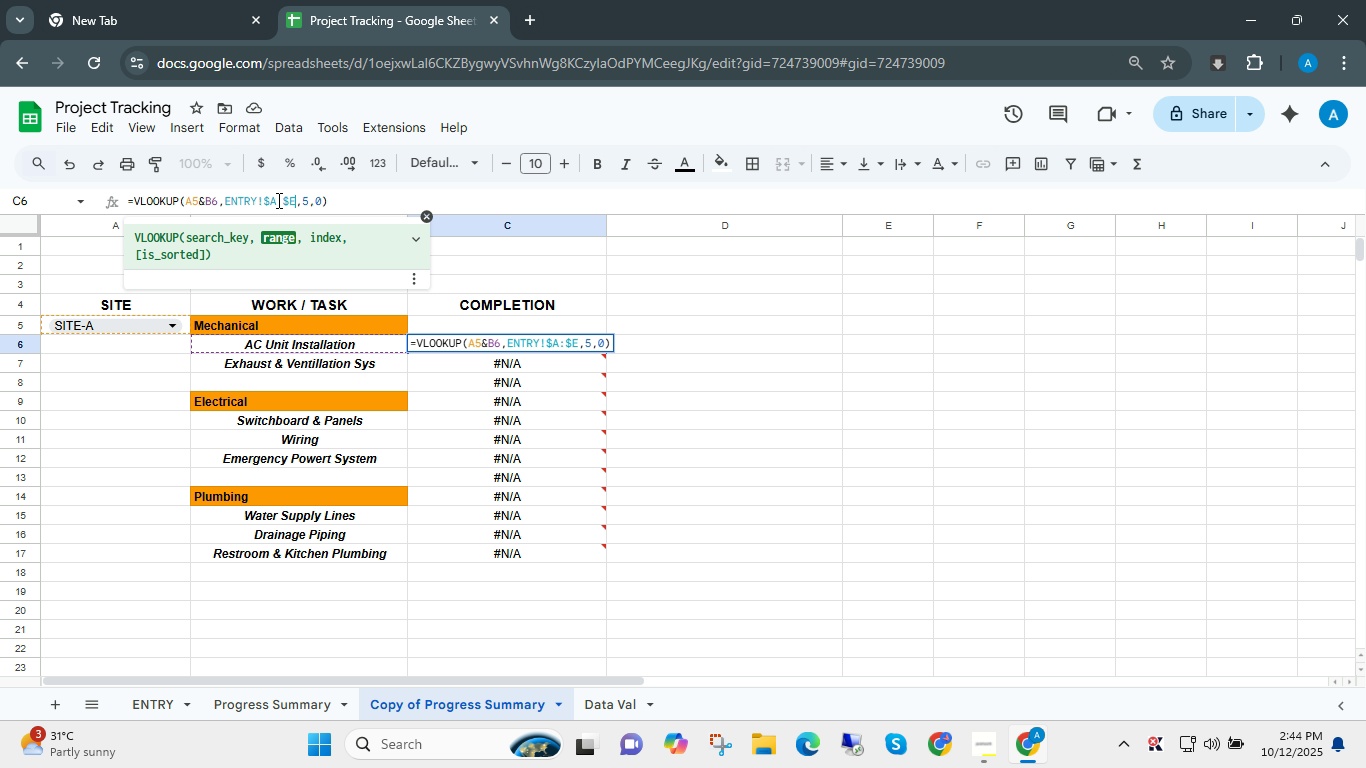 
key(NumpadEnter)
 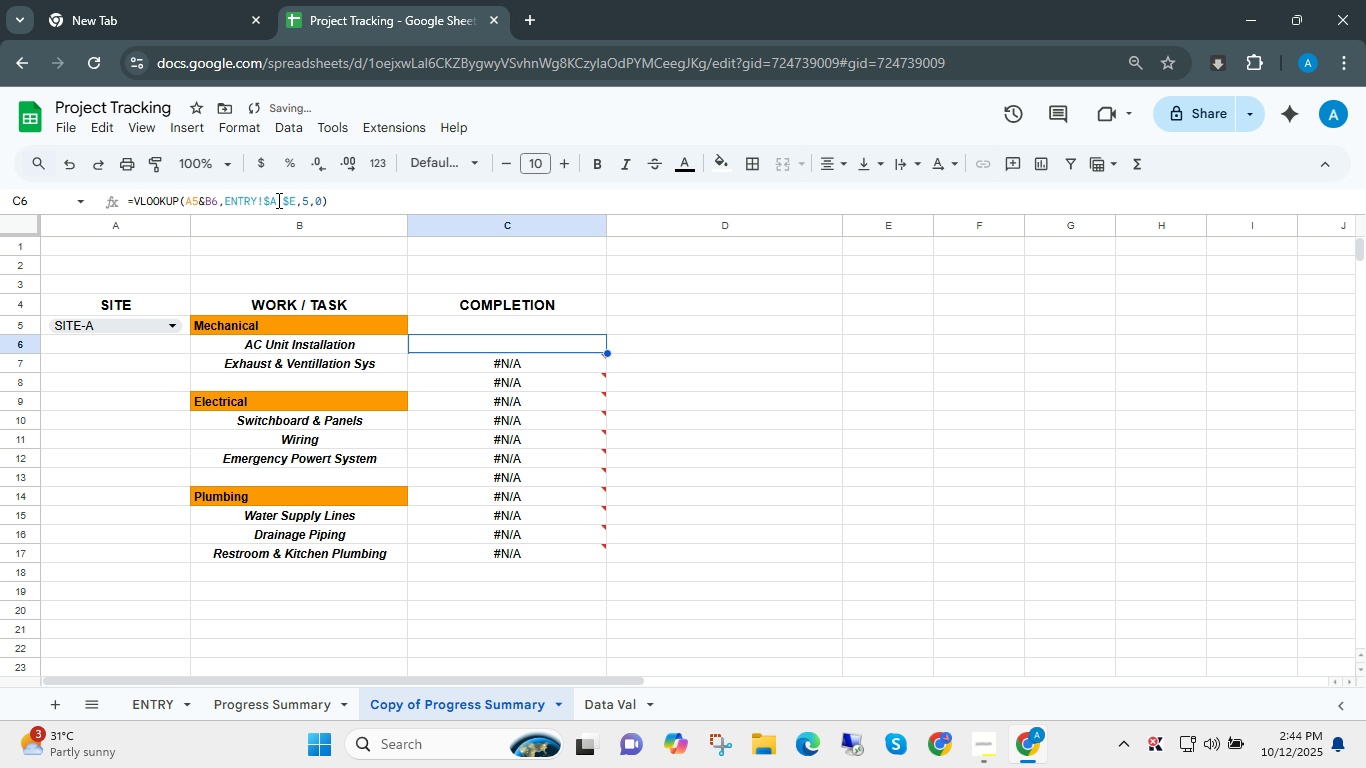 
key(ArrowUp)
 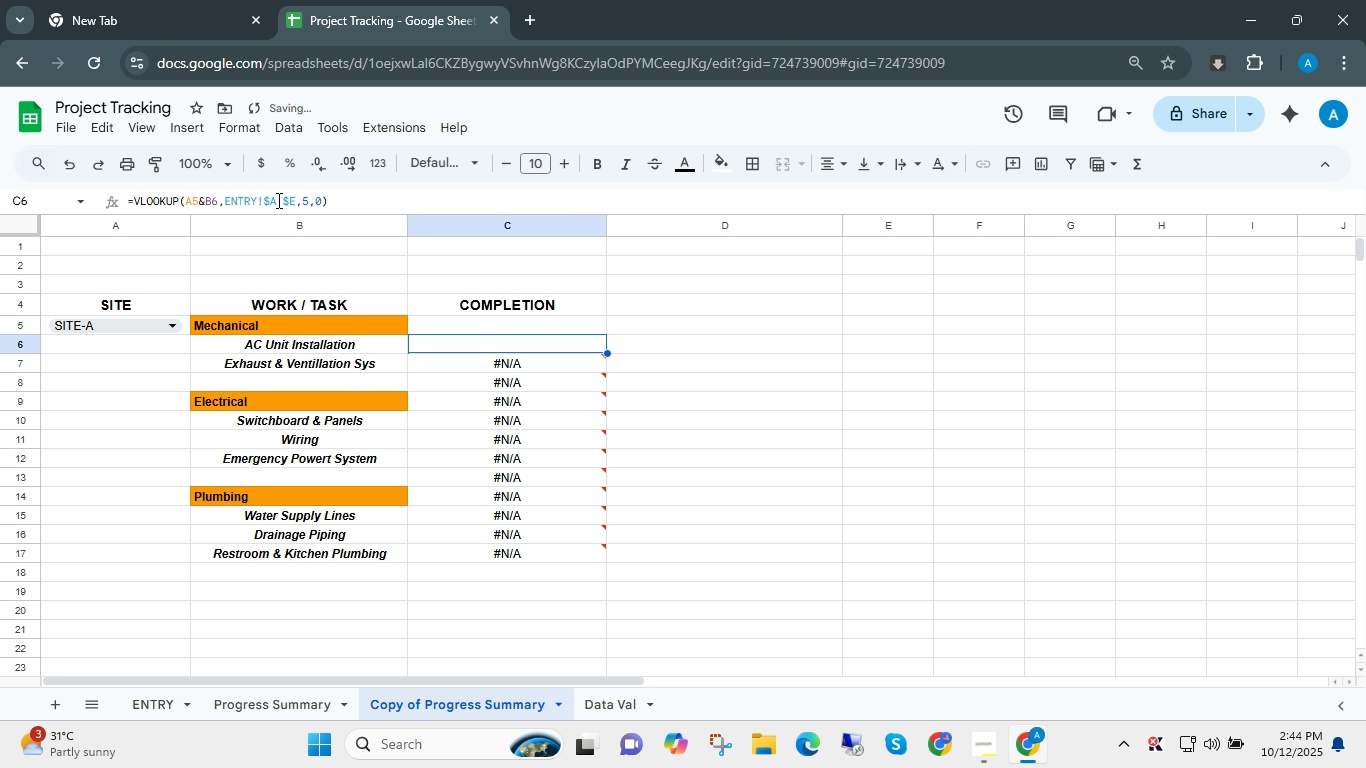 
key(Control+Shift+ArrowDown)
 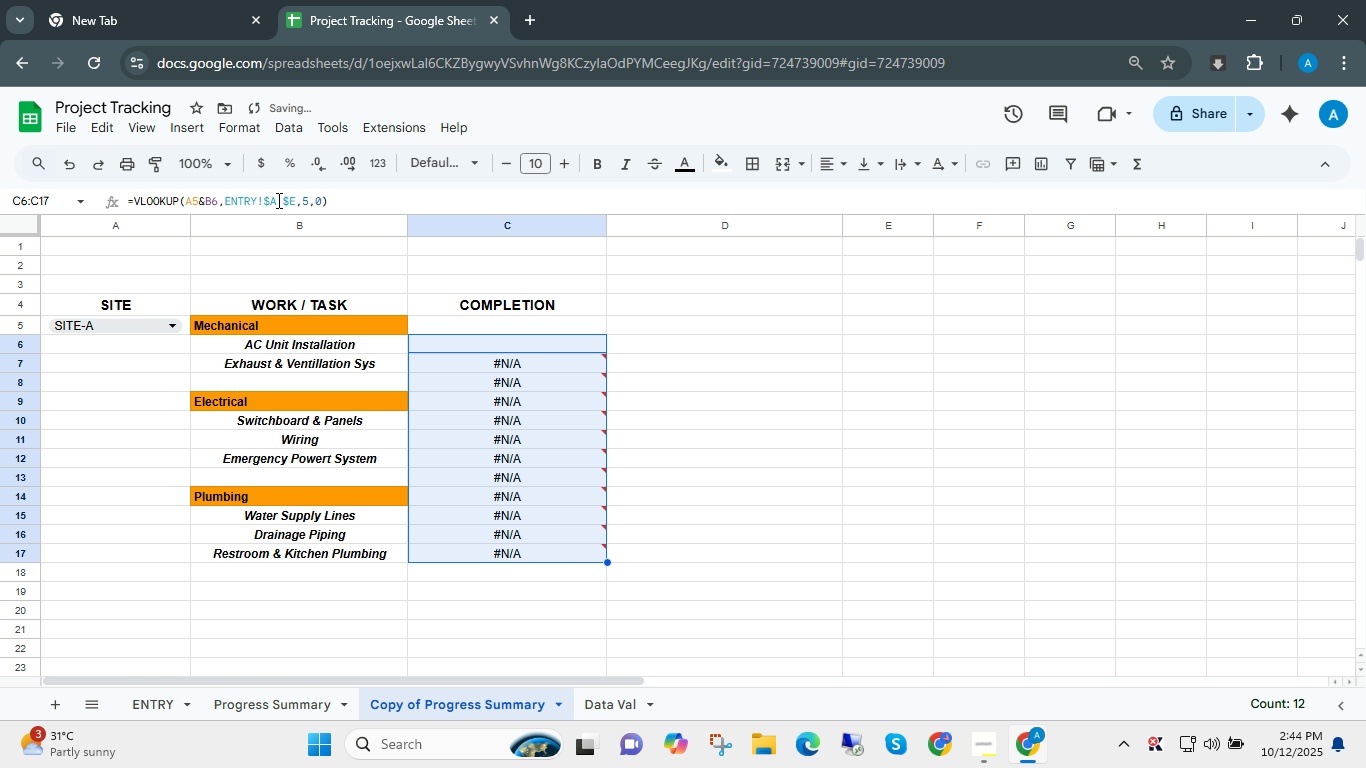 
key(Control+D)
 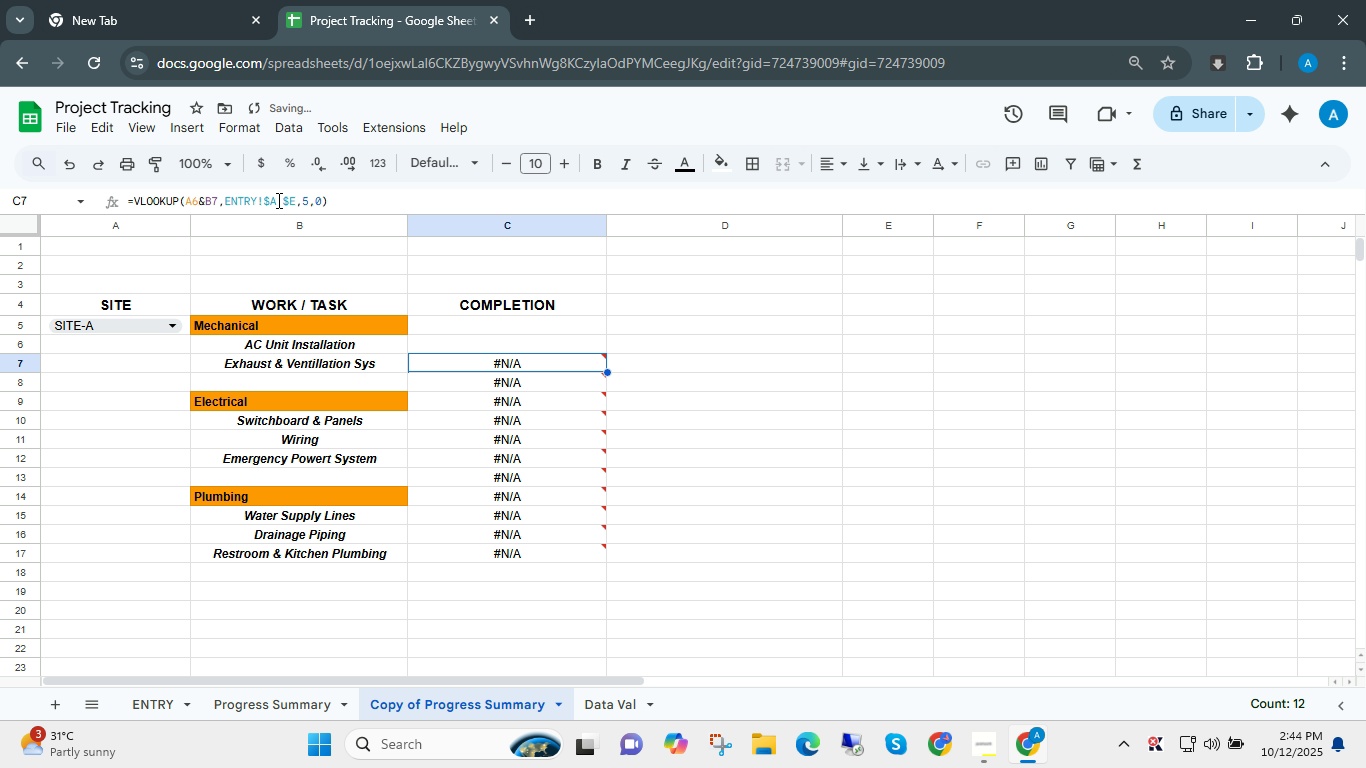 
key(ArrowDown)
 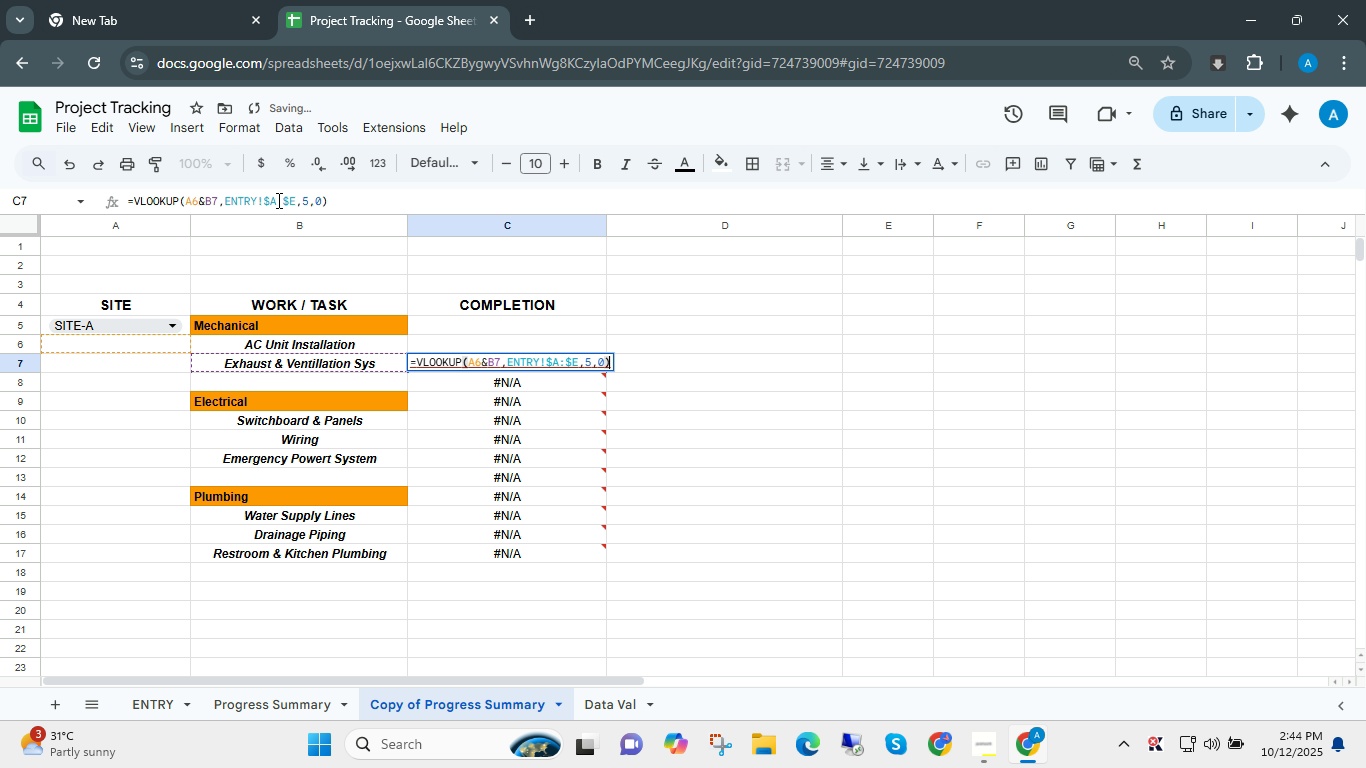 
key(F2)
 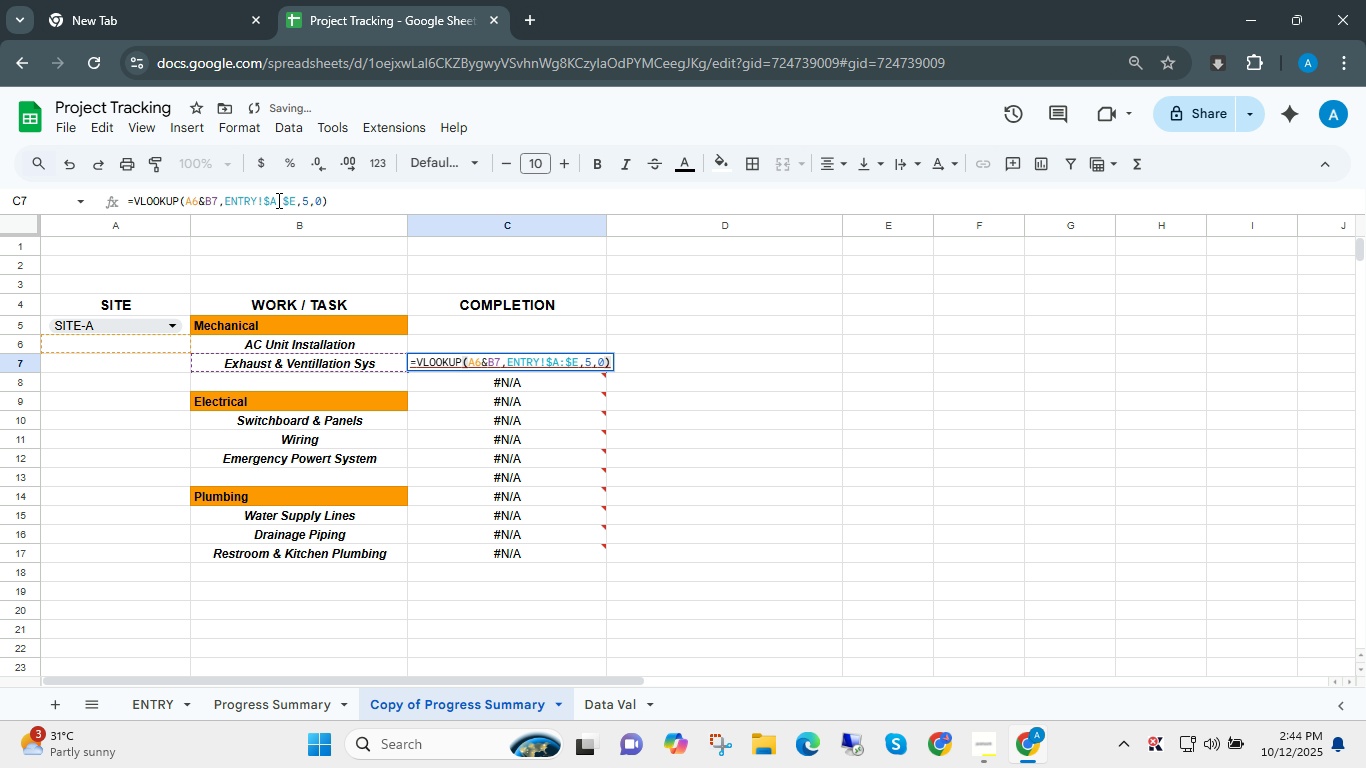 
key(Escape)
 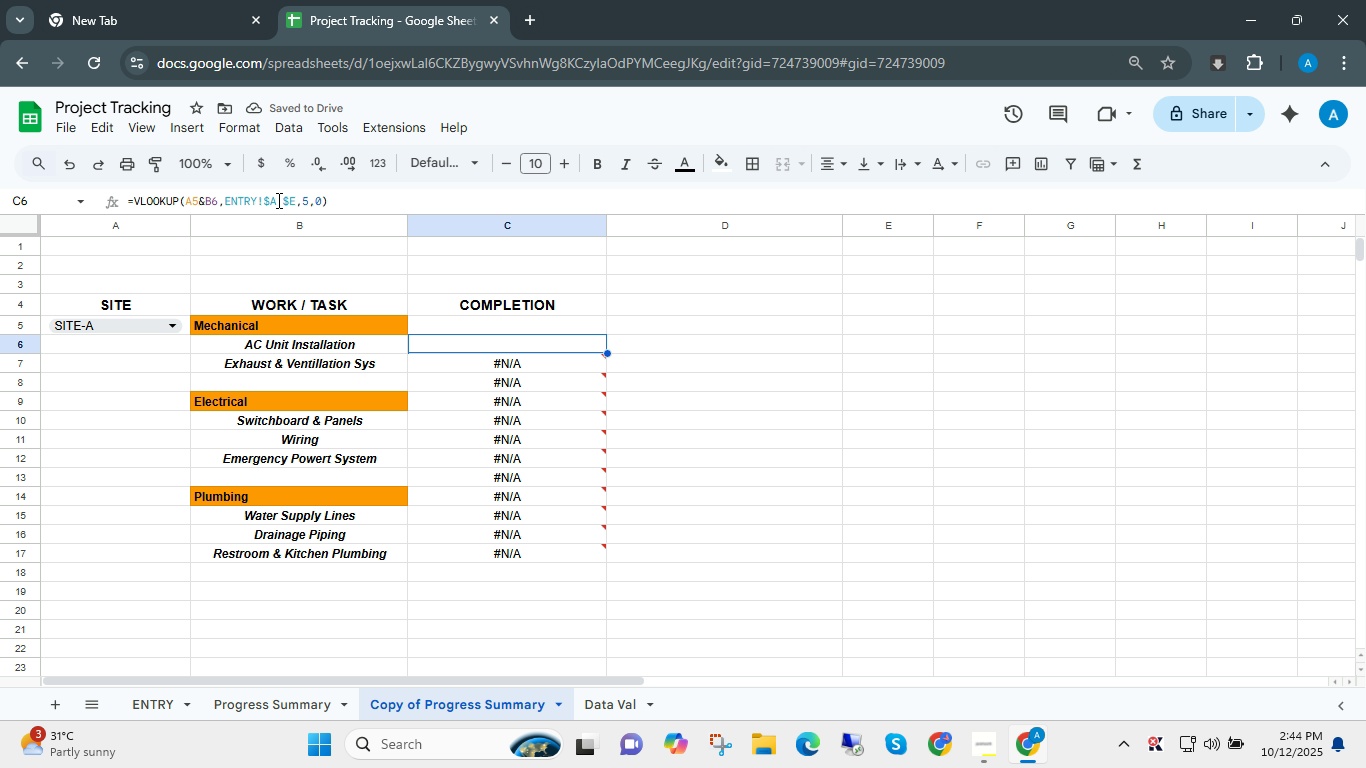 
key(ArrowUp)
 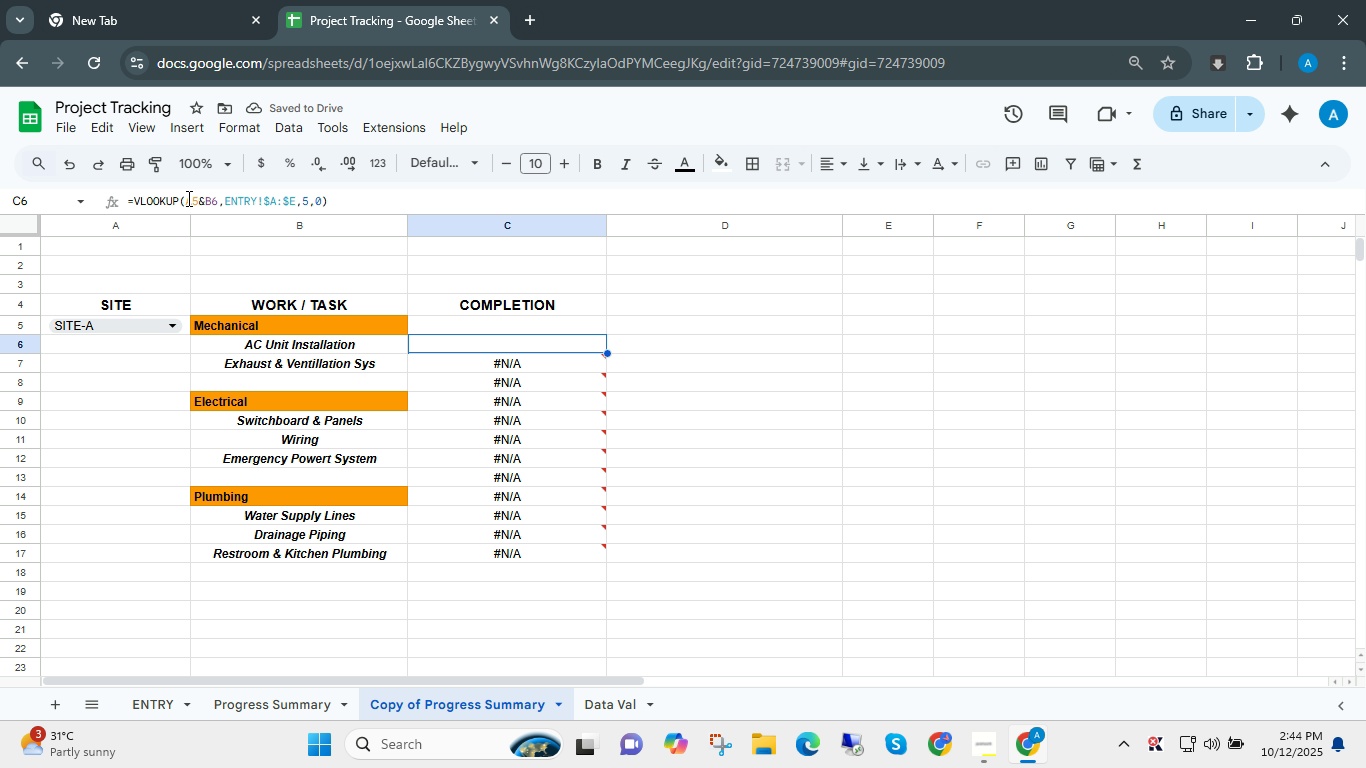 
left_click([190, 199])
 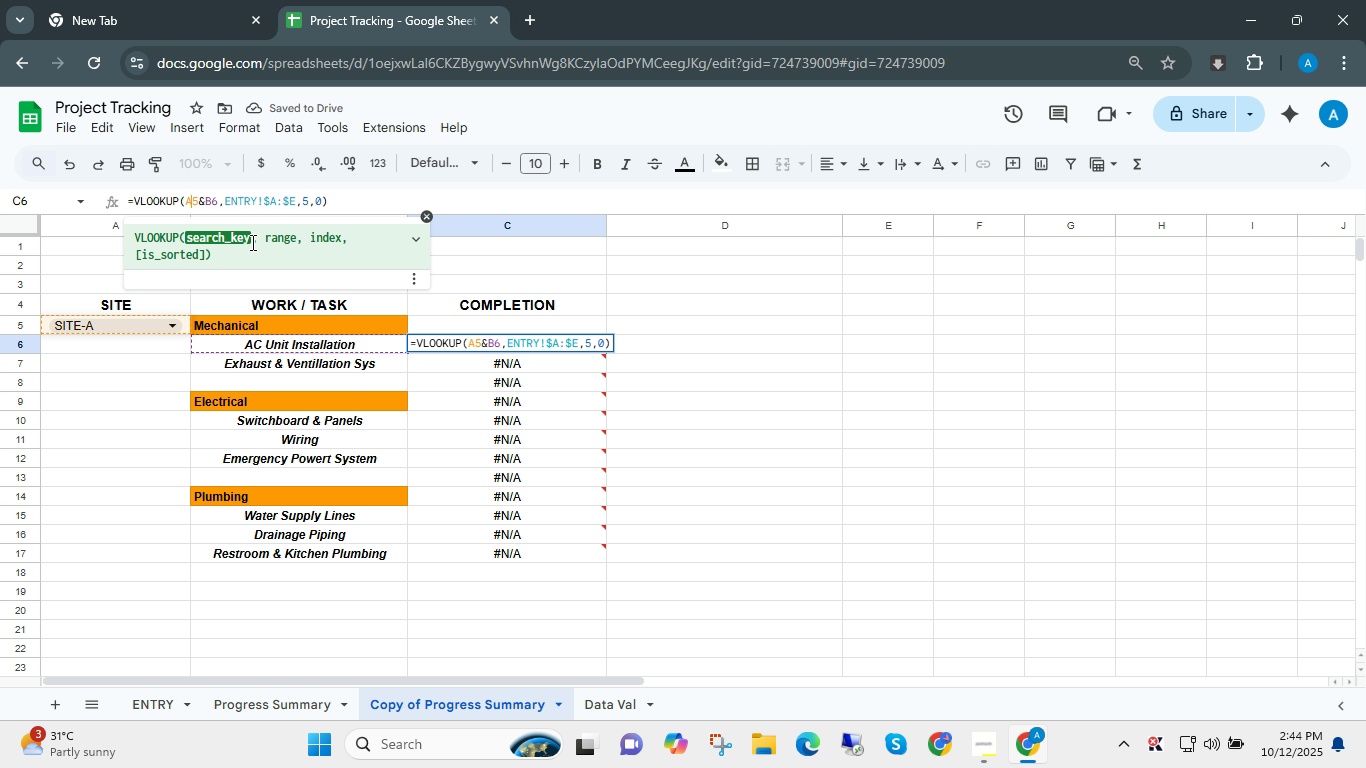 
key(Shift+CapsLock)
 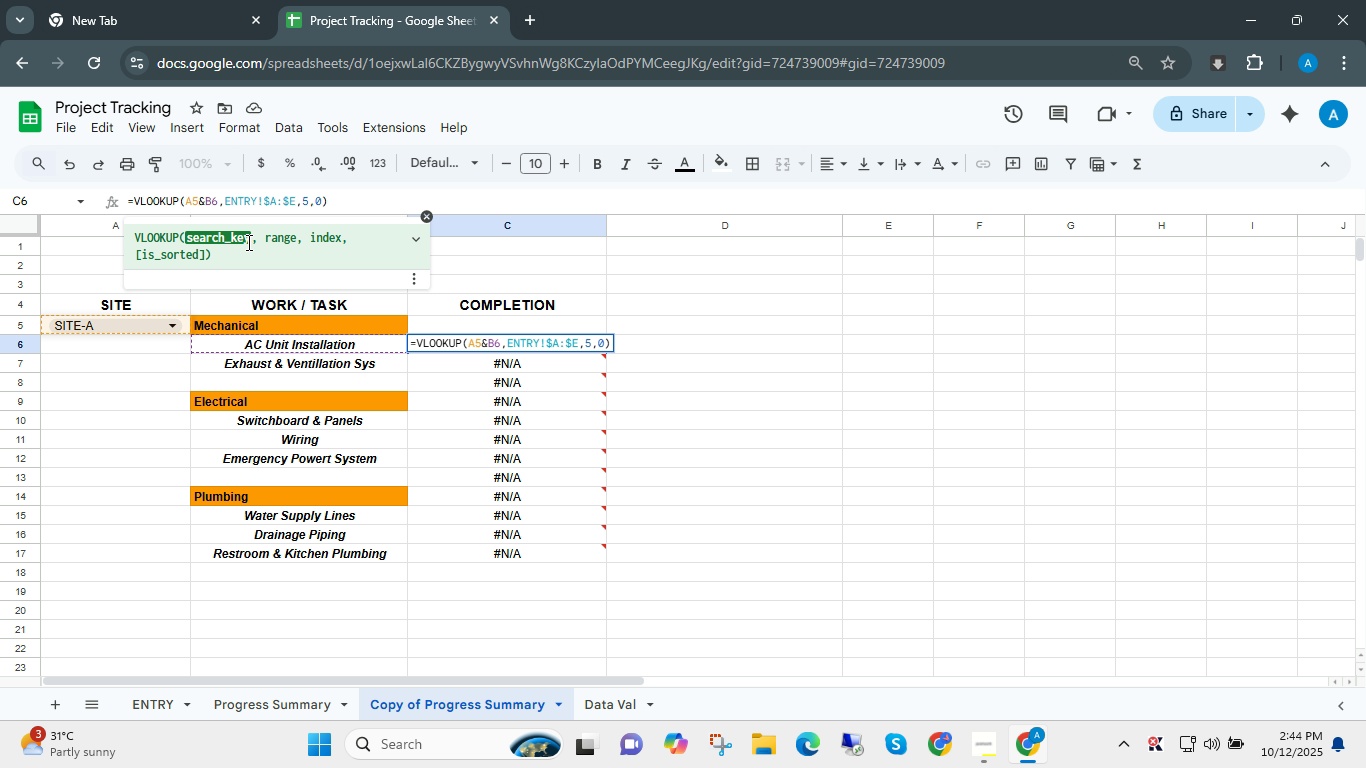 
key(Shift+4)
 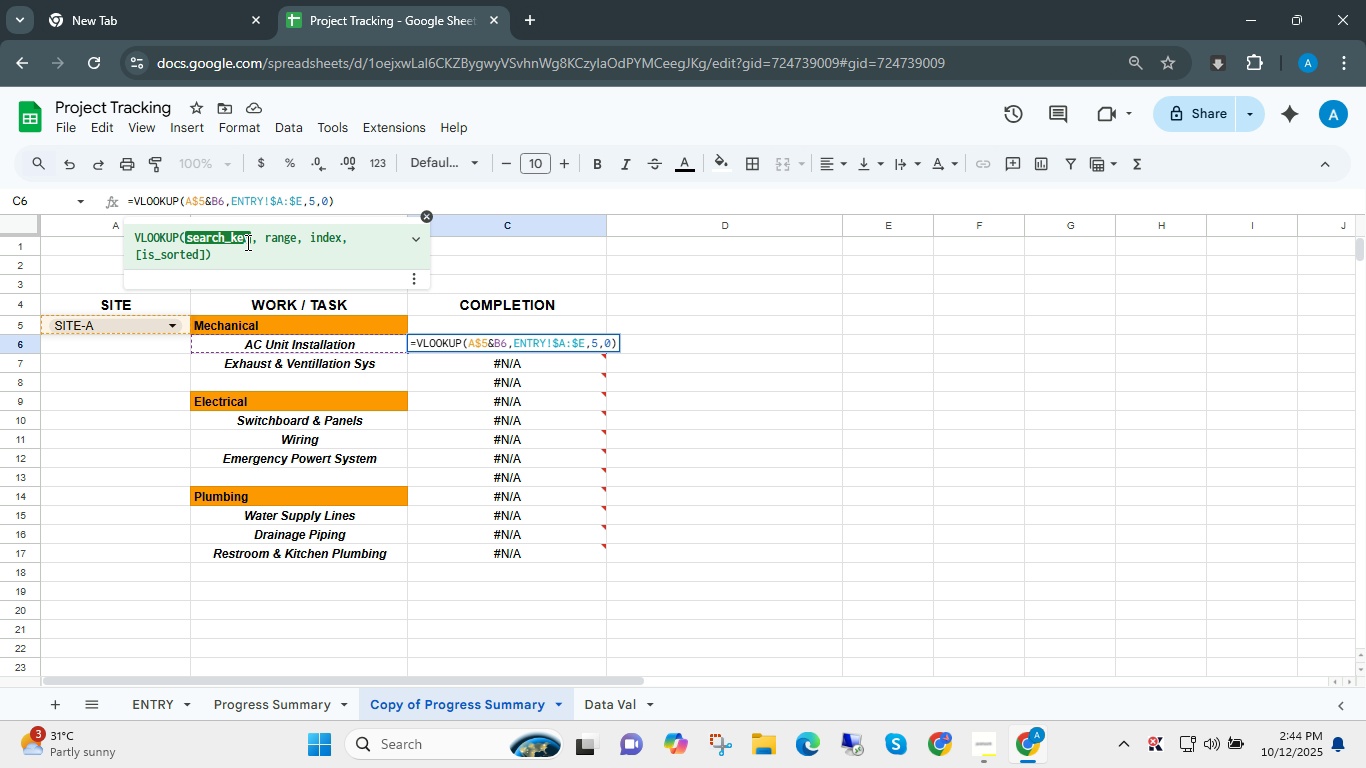 
key(NumpadEnter)
 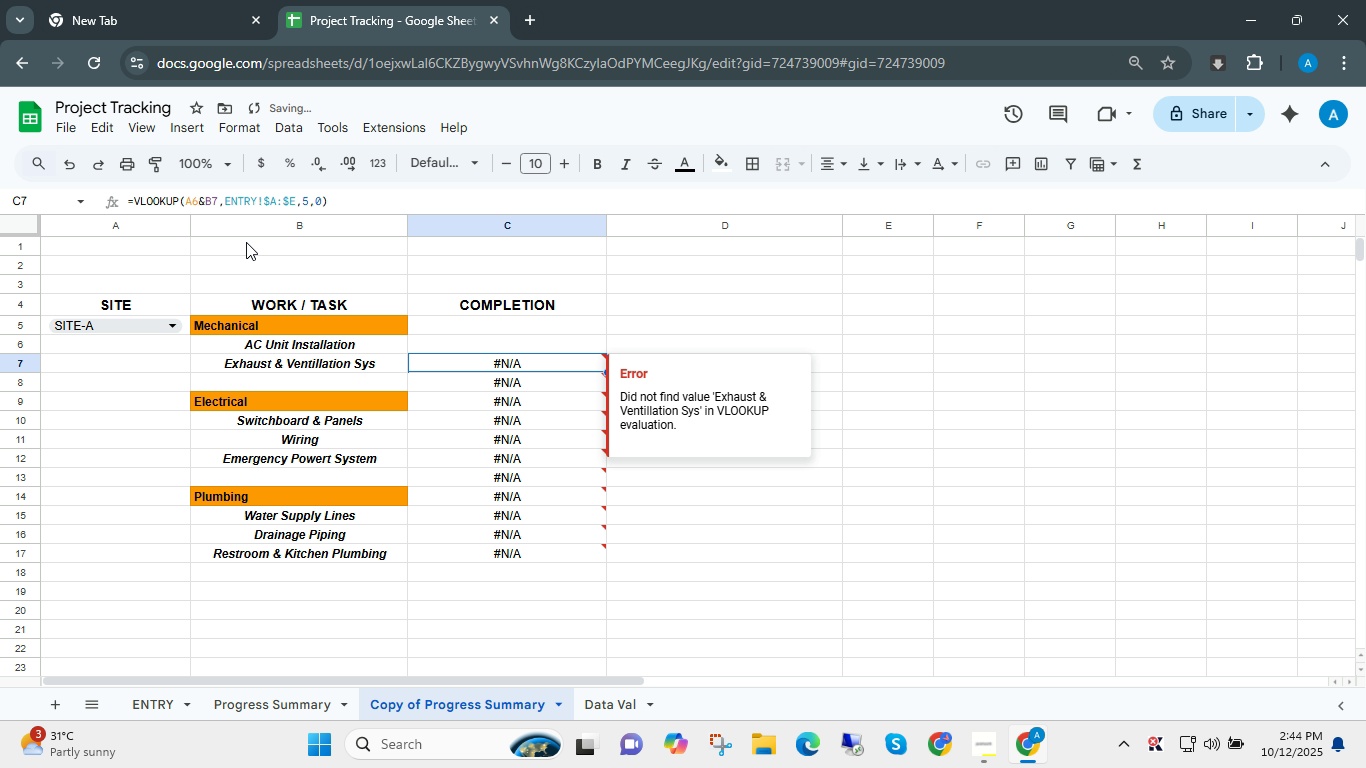 
key(ArrowUp)
 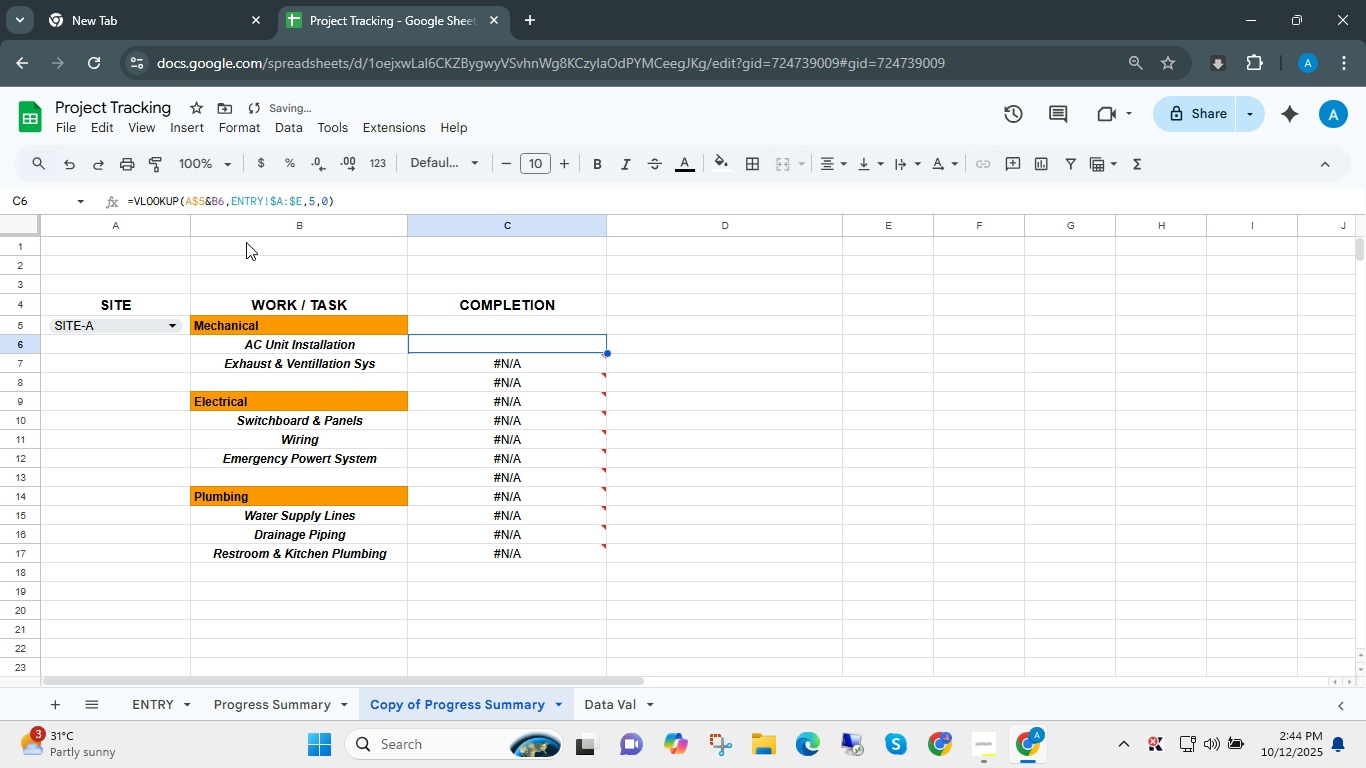 
key(Control+Shift+ShiftLeft)
 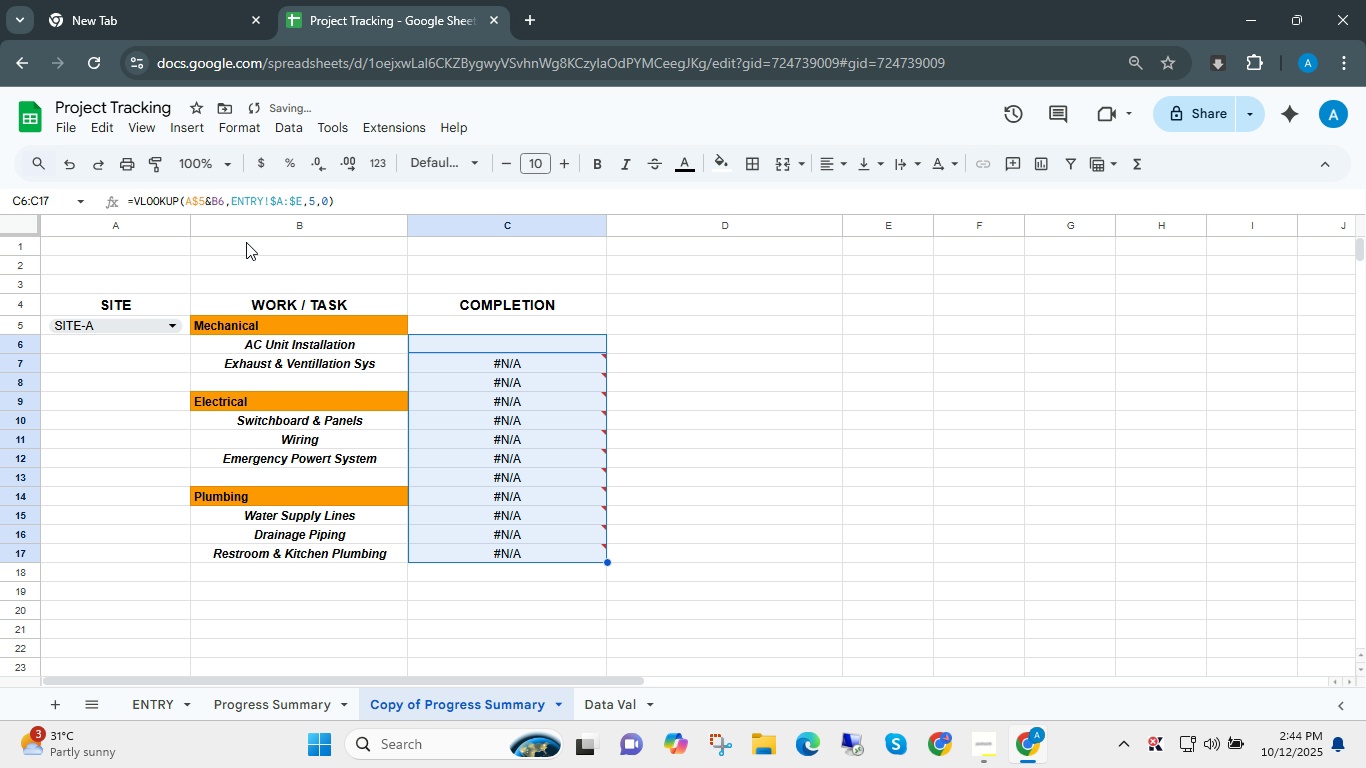 
key(Control+Shift+ArrowDown)
 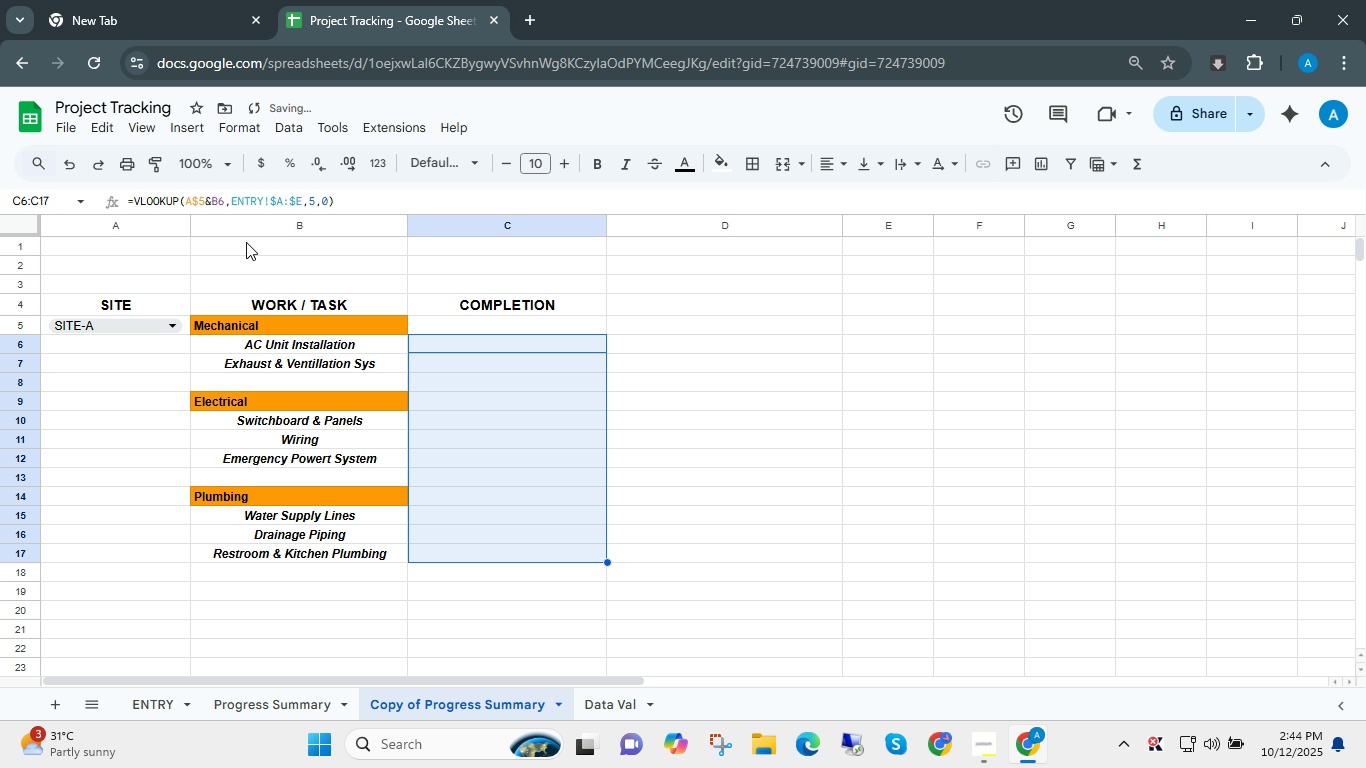 
key(Control+D)
 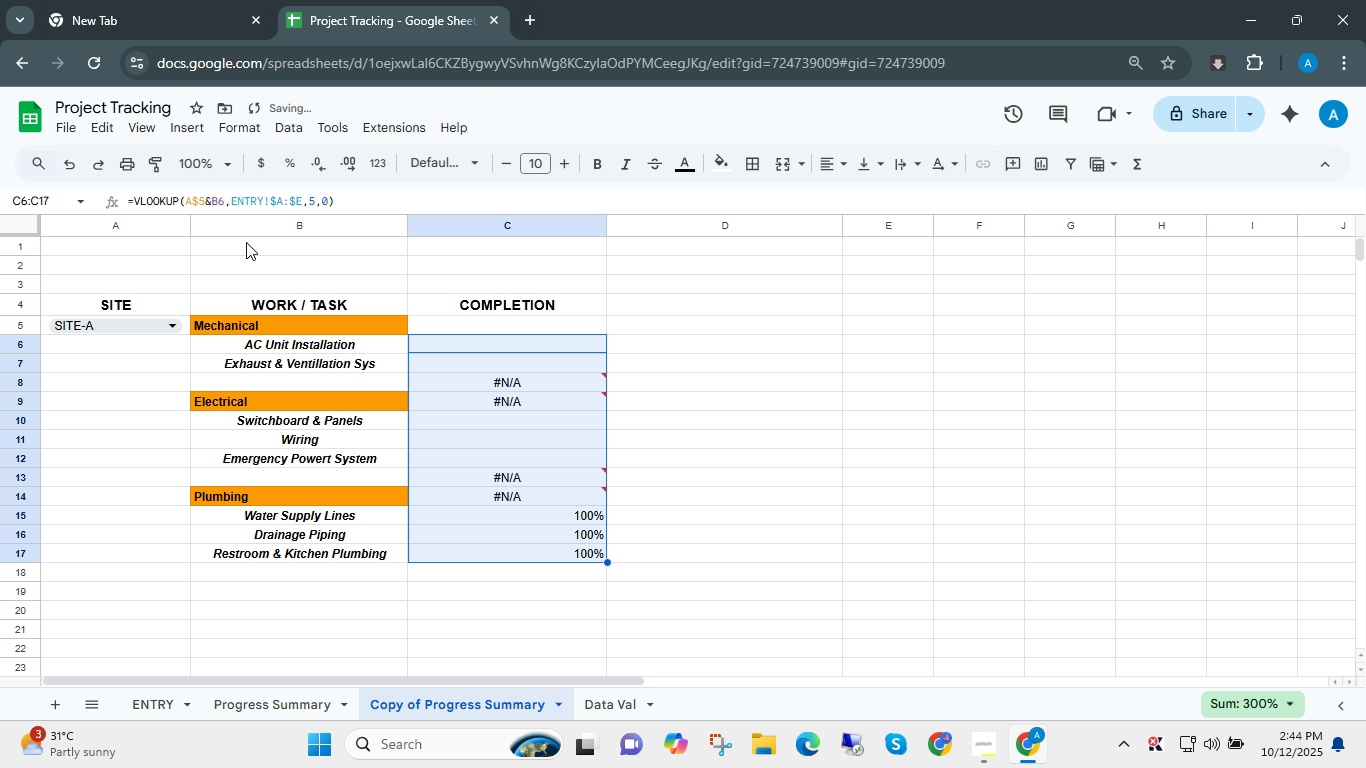 
key(ArrowDown)
 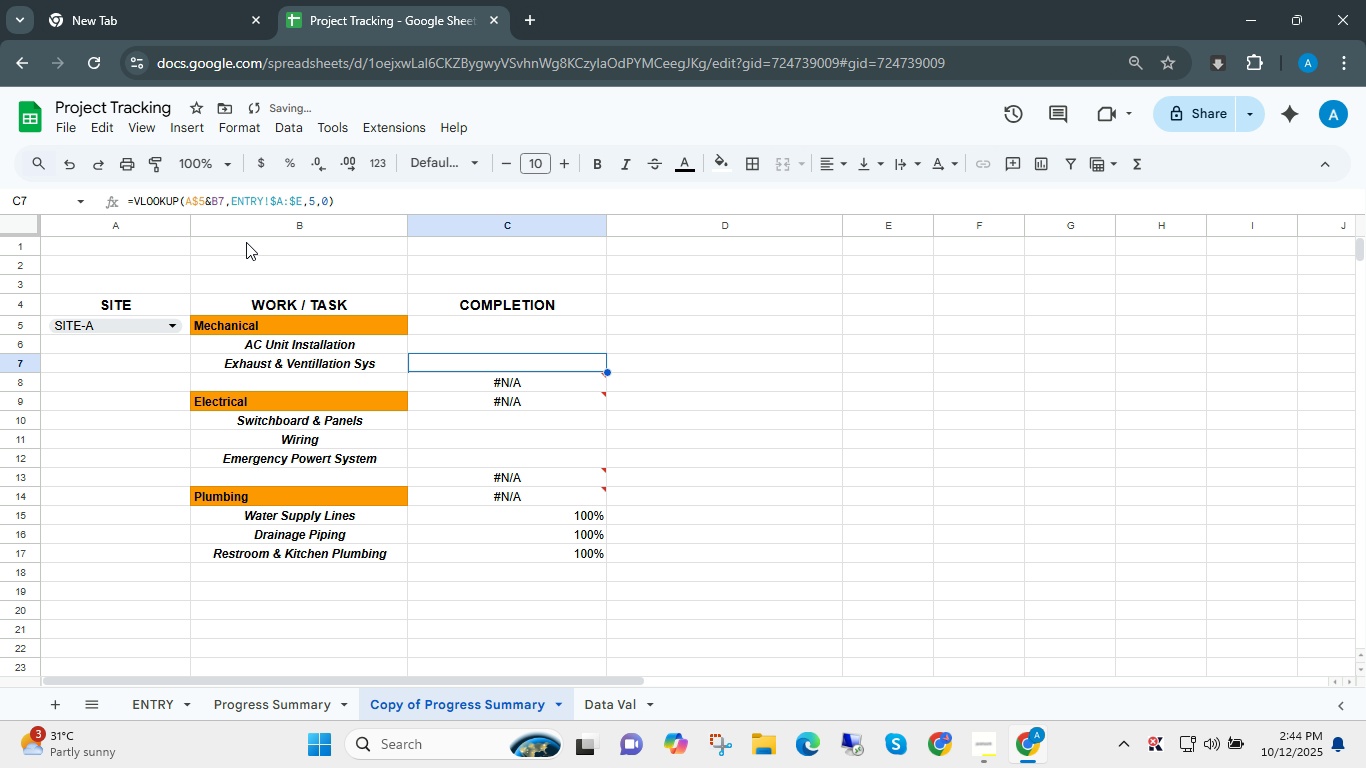 
key(ArrowDown)
 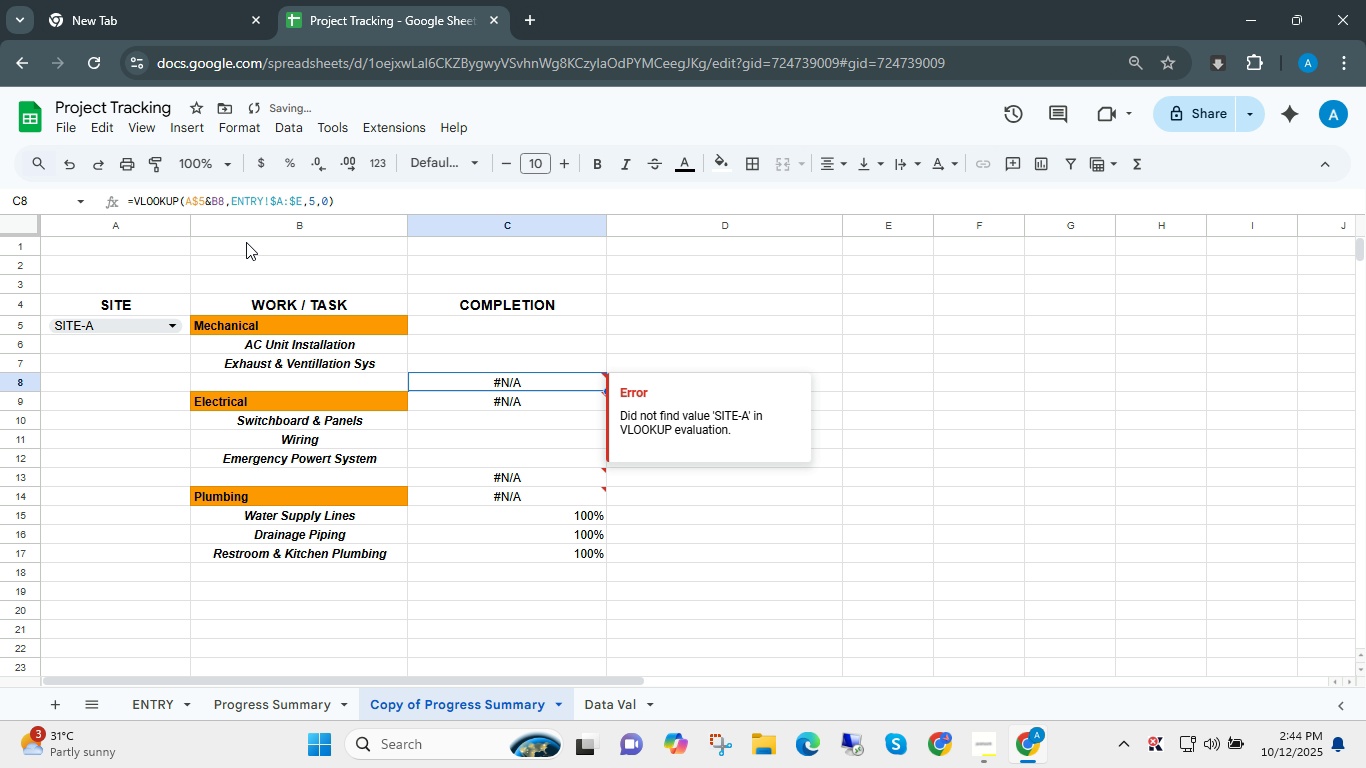 
key(Shift+ShiftLeft)
 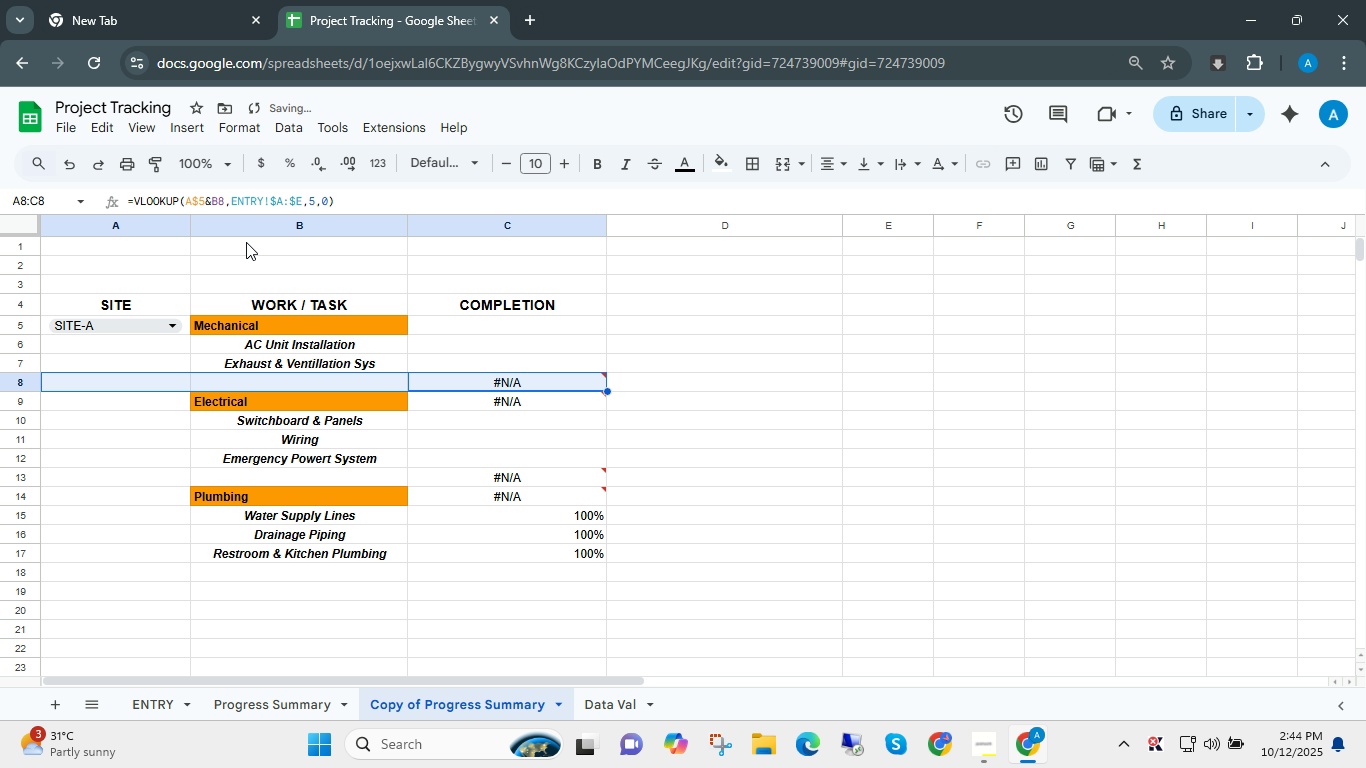 
key(Shift+Space)
 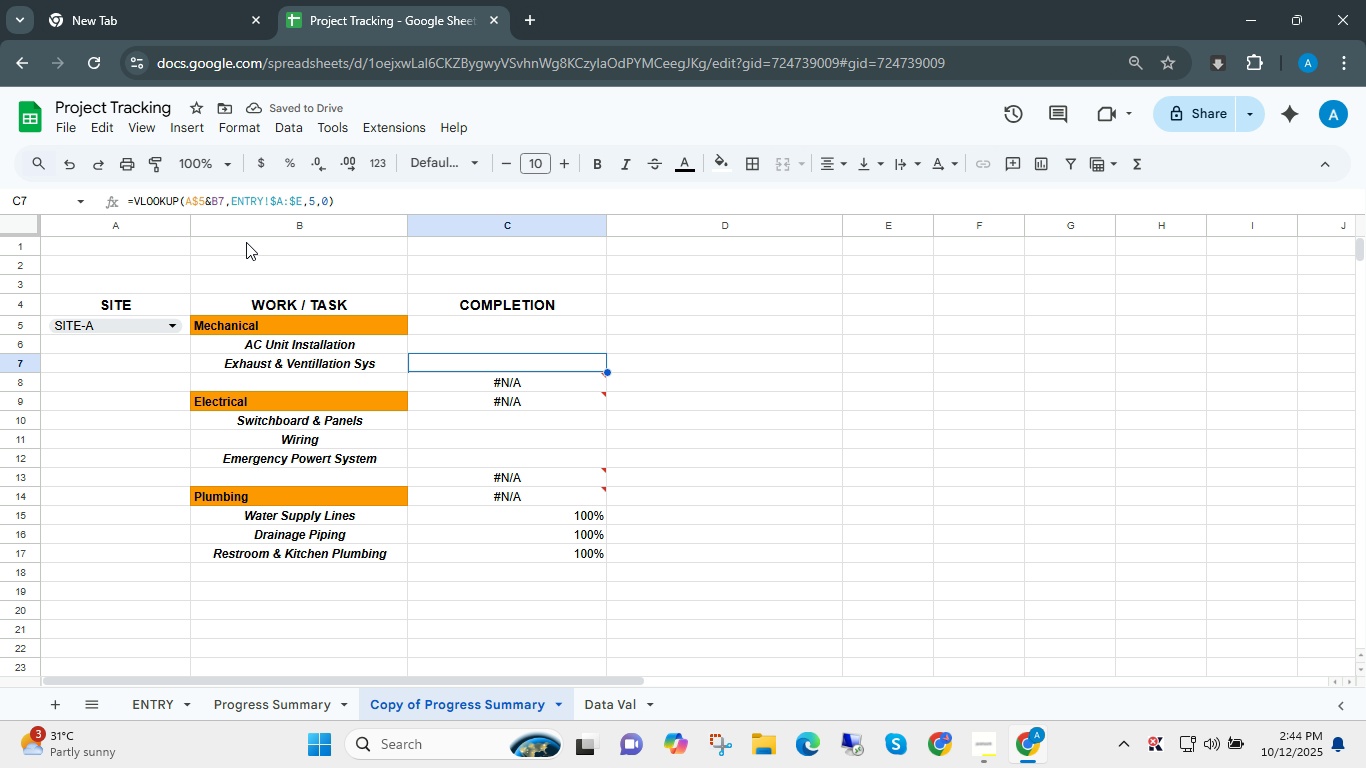 
key(ArrowUp)
 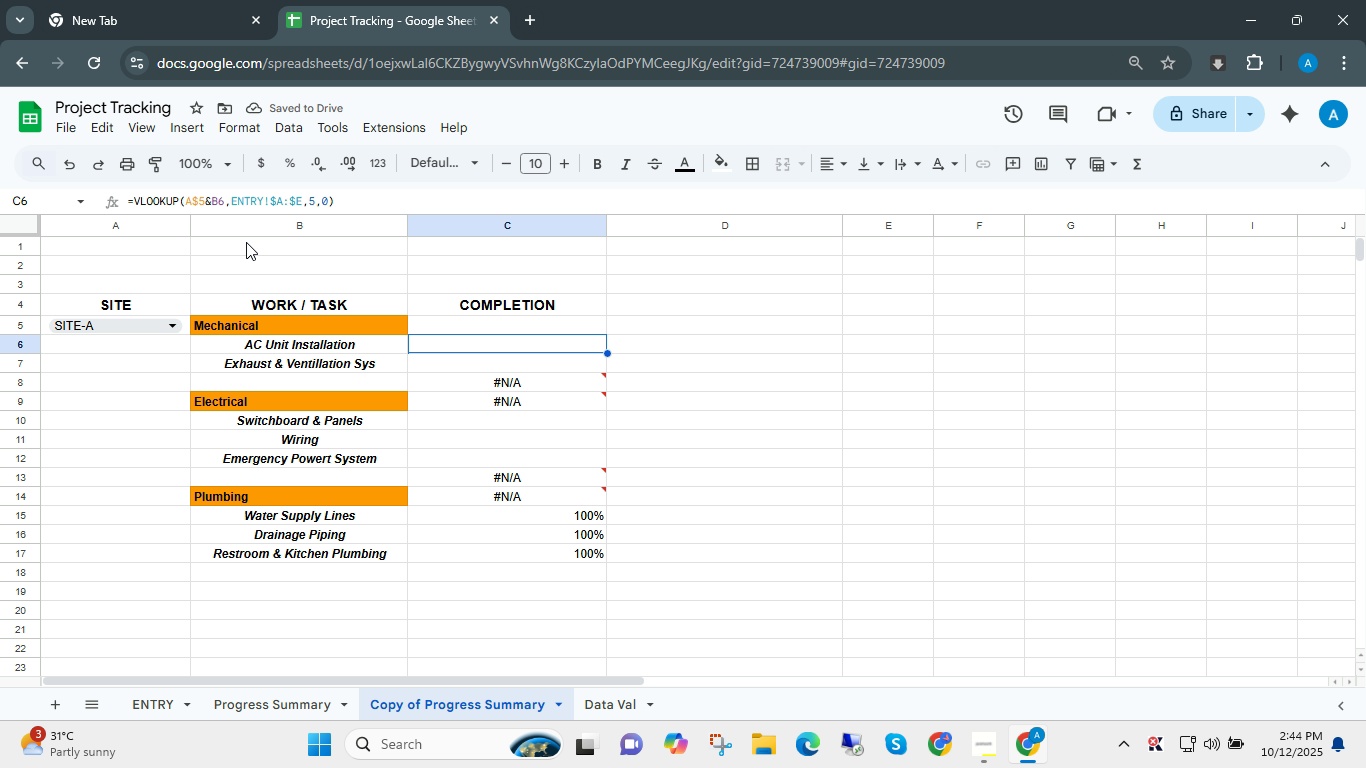 
key(ArrowUp)
 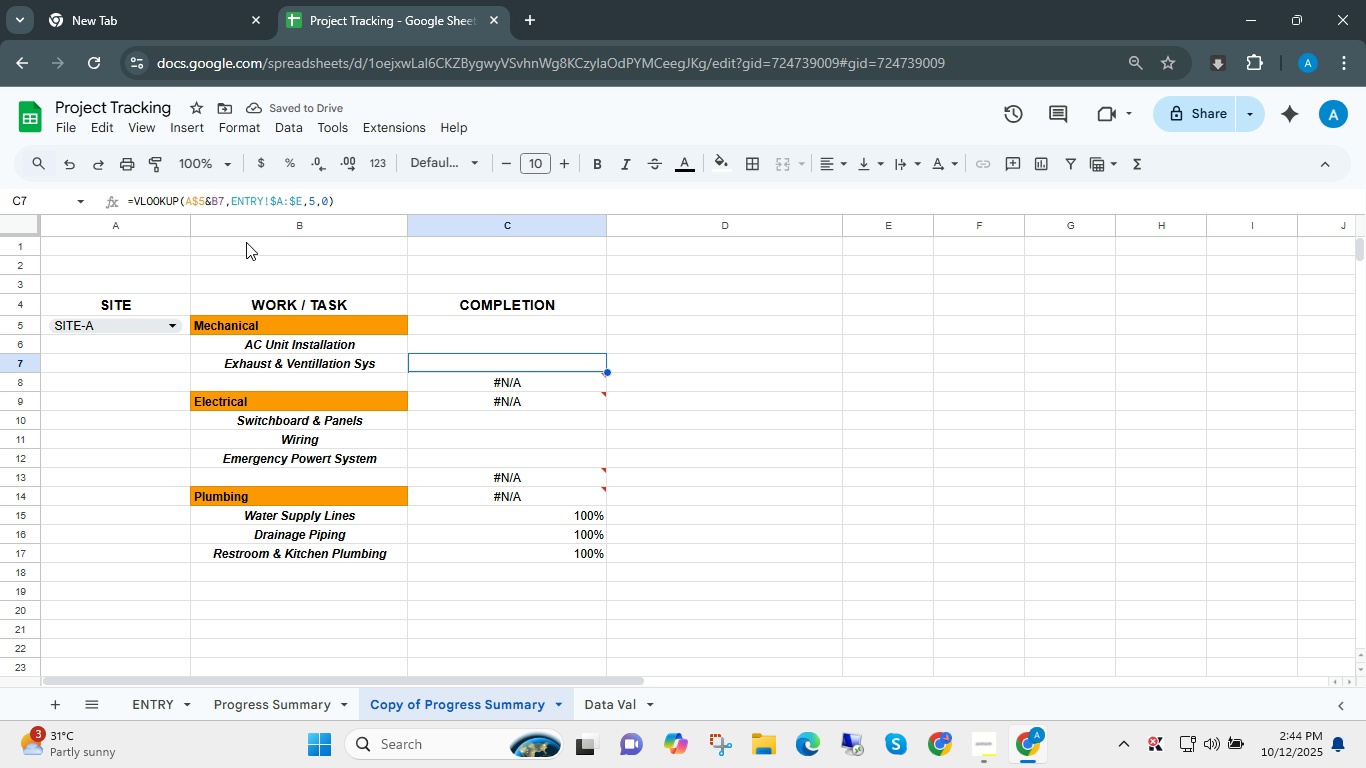 
key(ArrowDown)
 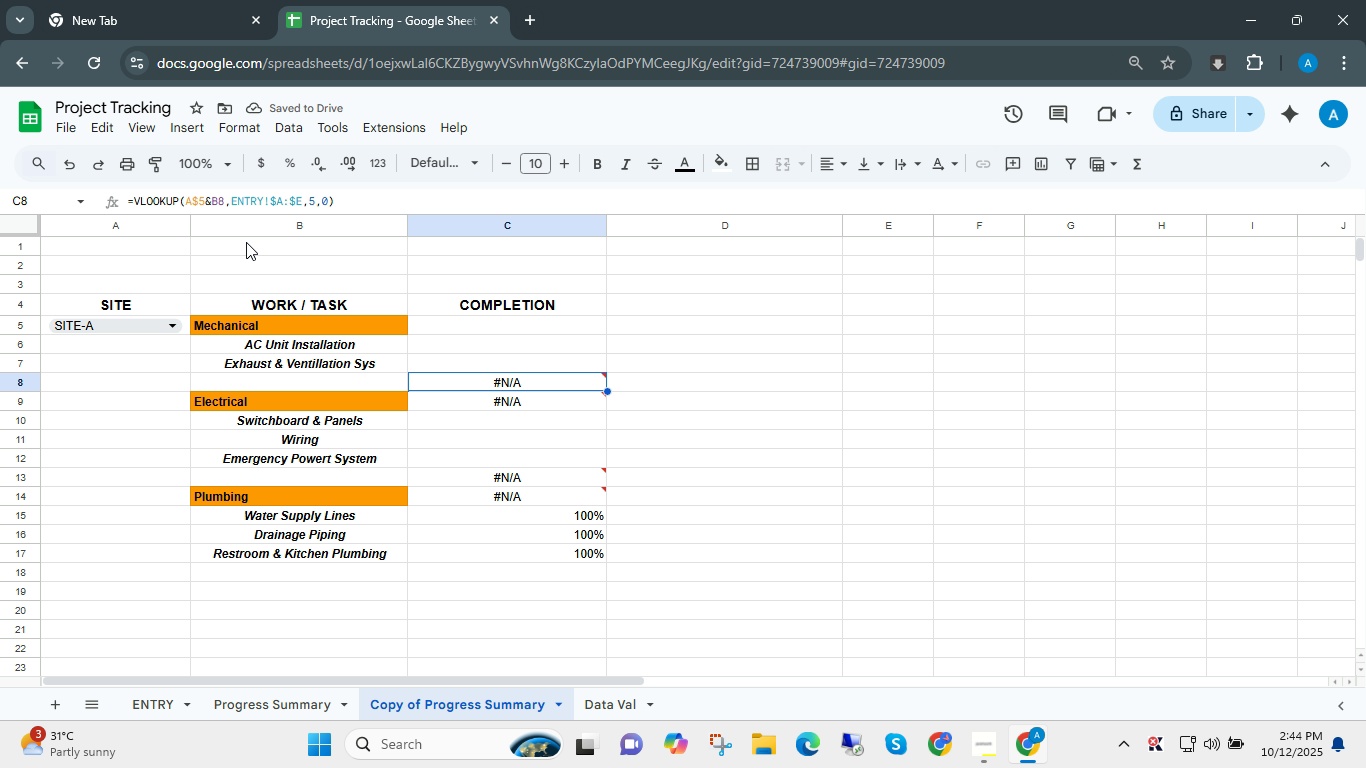 
key(ArrowDown)
 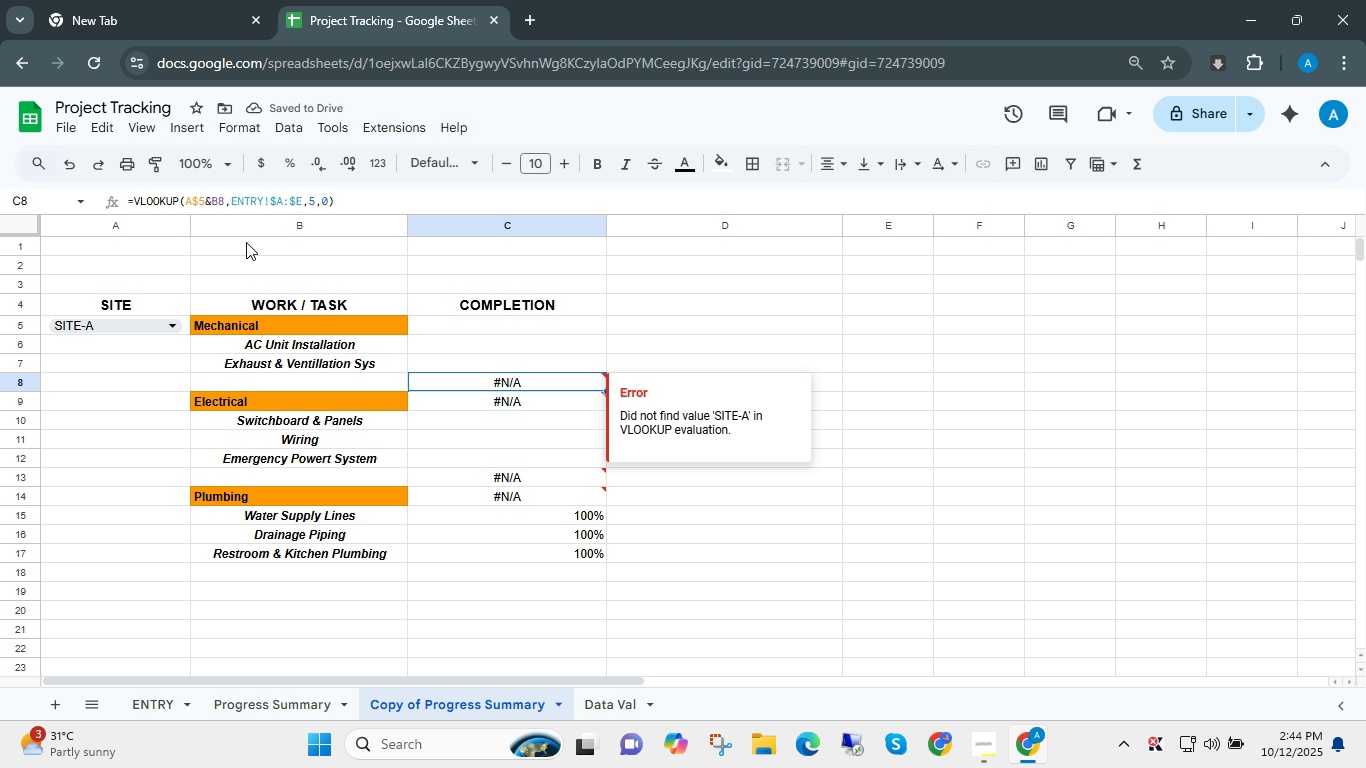 
key(Control+ControlLeft)
 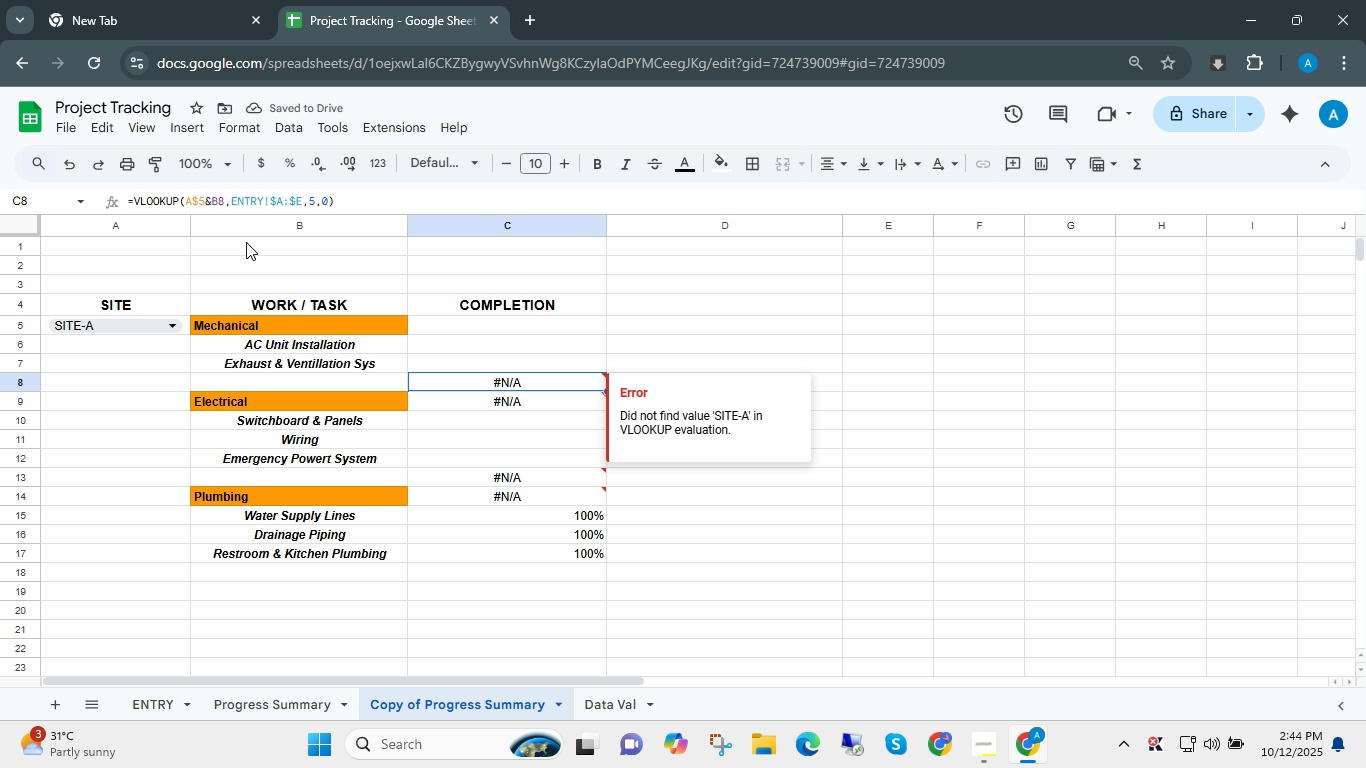 
key(Control+C)
 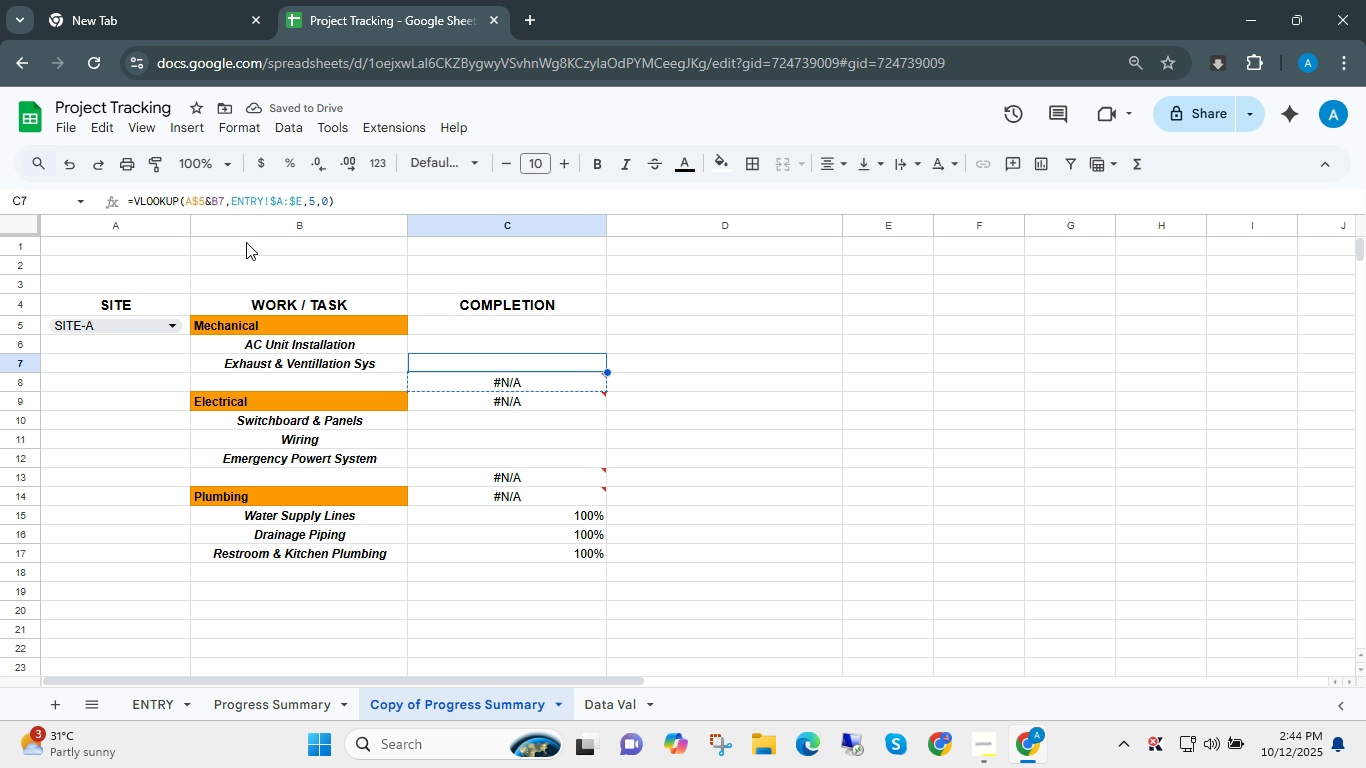 
key(ArrowUp)
 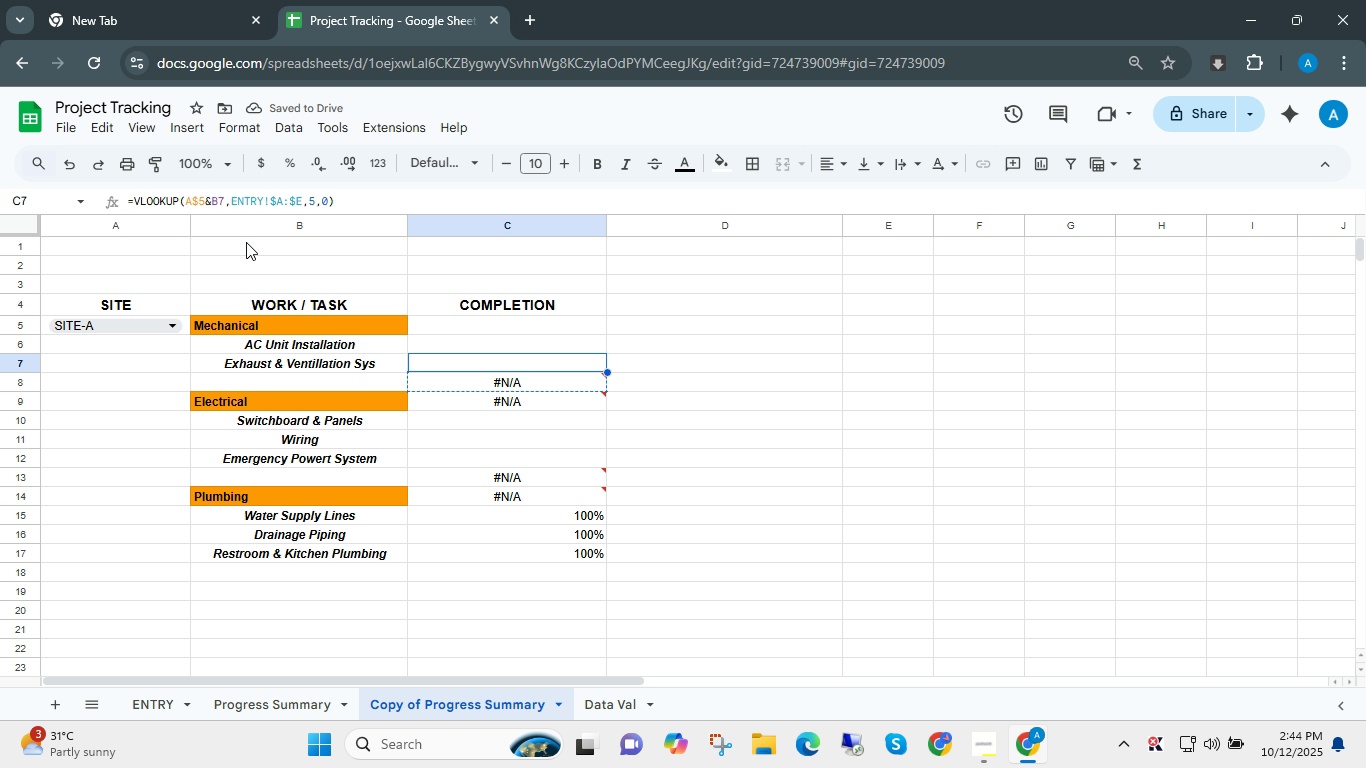 
key(ArrowUp)
 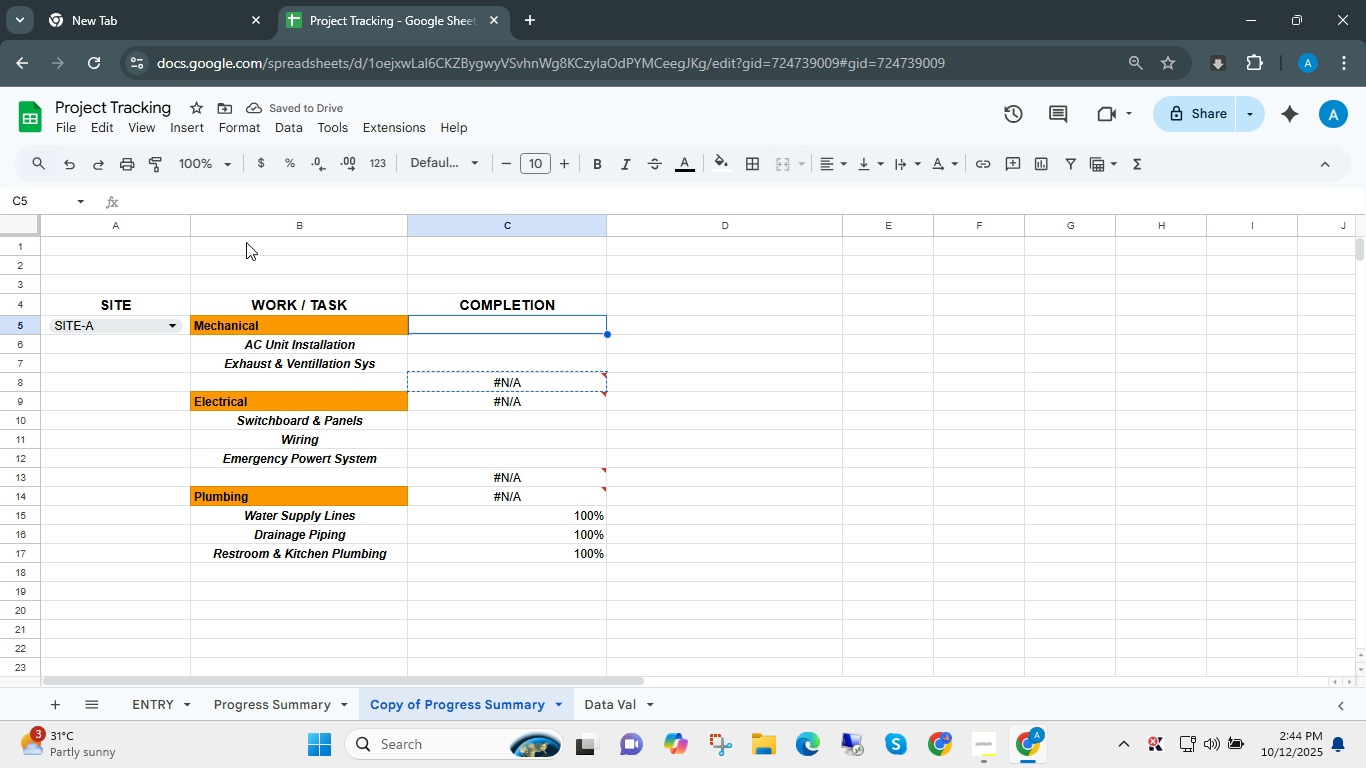 
key(ArrowUp)
 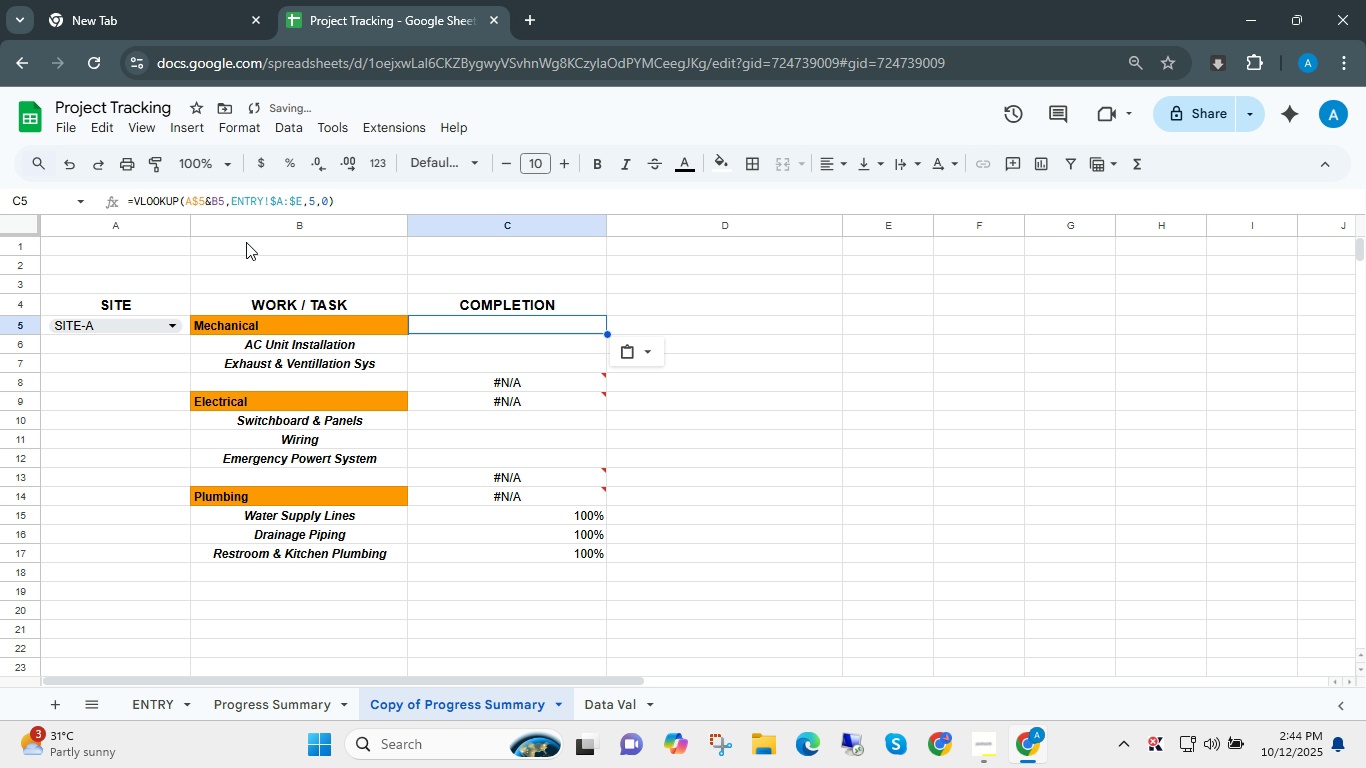 
key(Control+ControlLeft)
 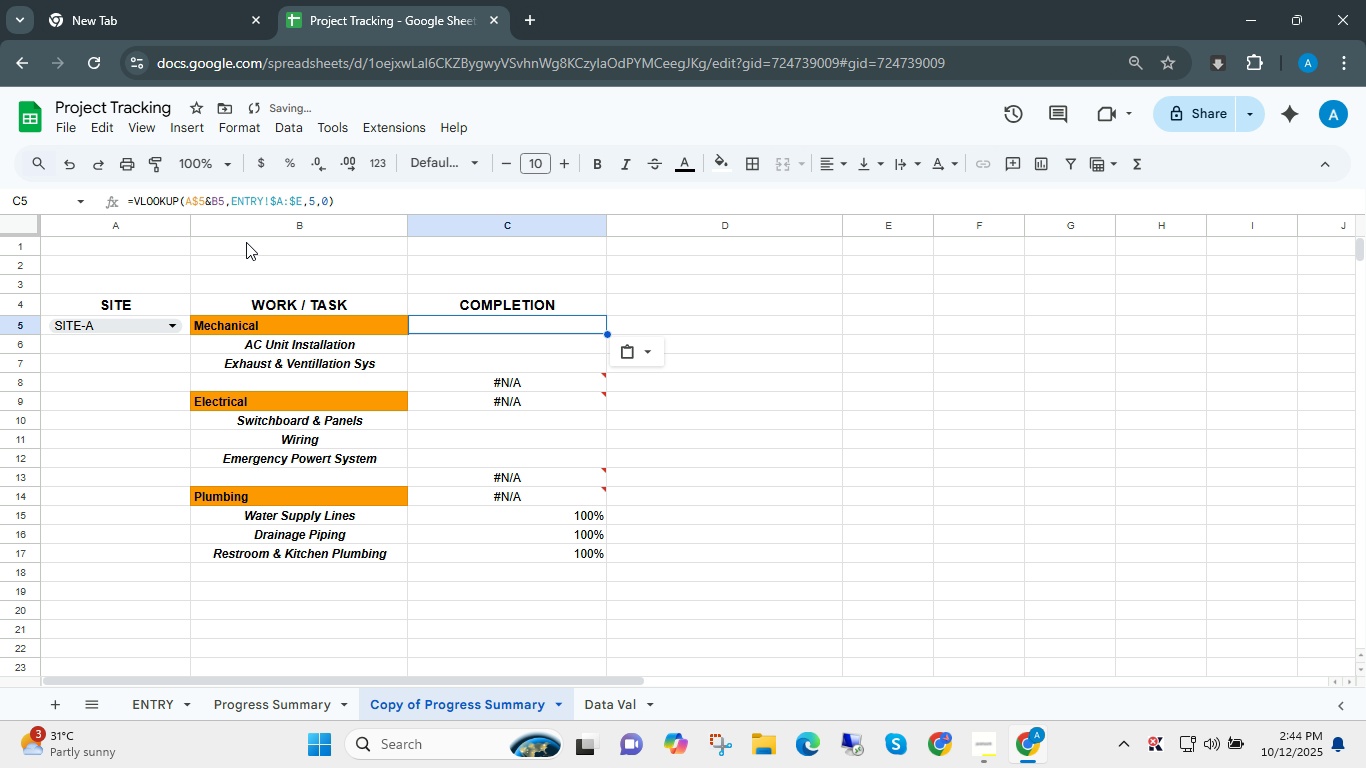 
key(Control+V)
 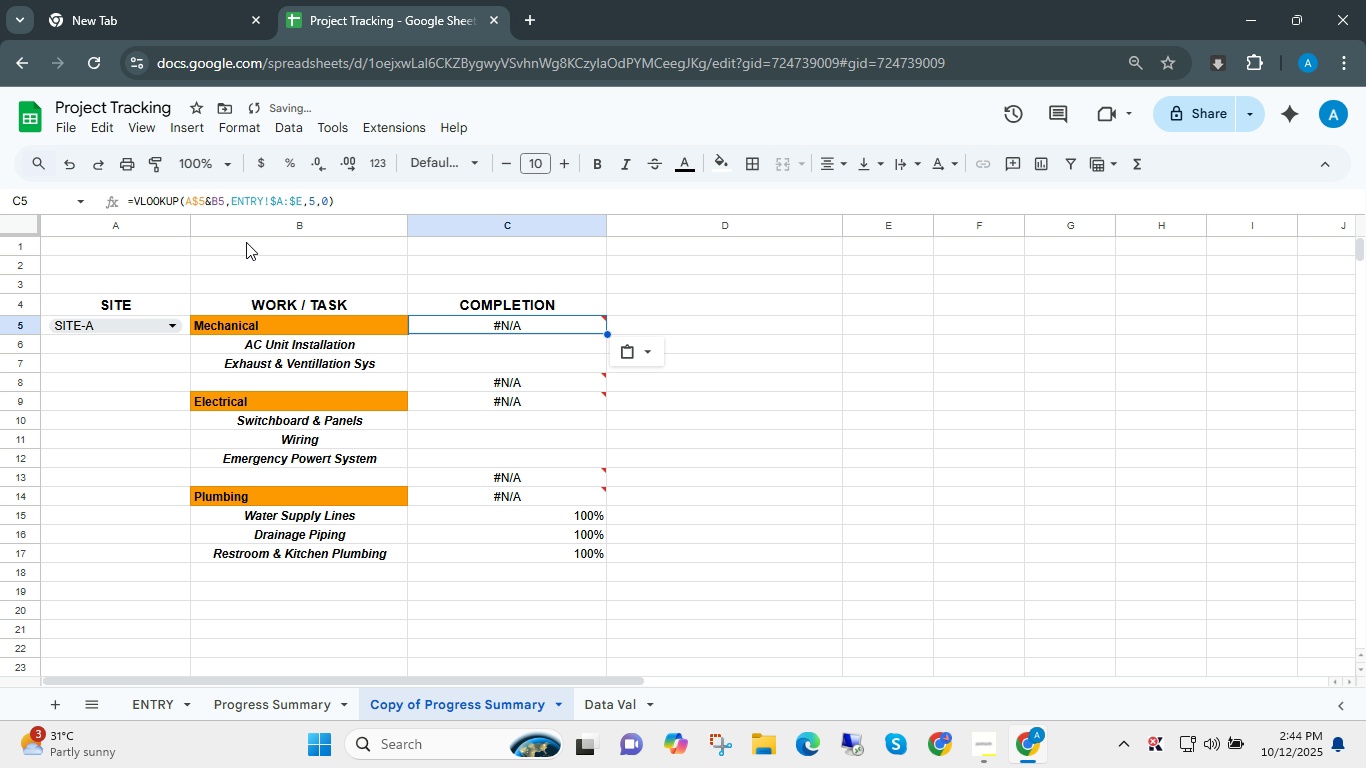 
key(Control+Shift+ArrowDown)
 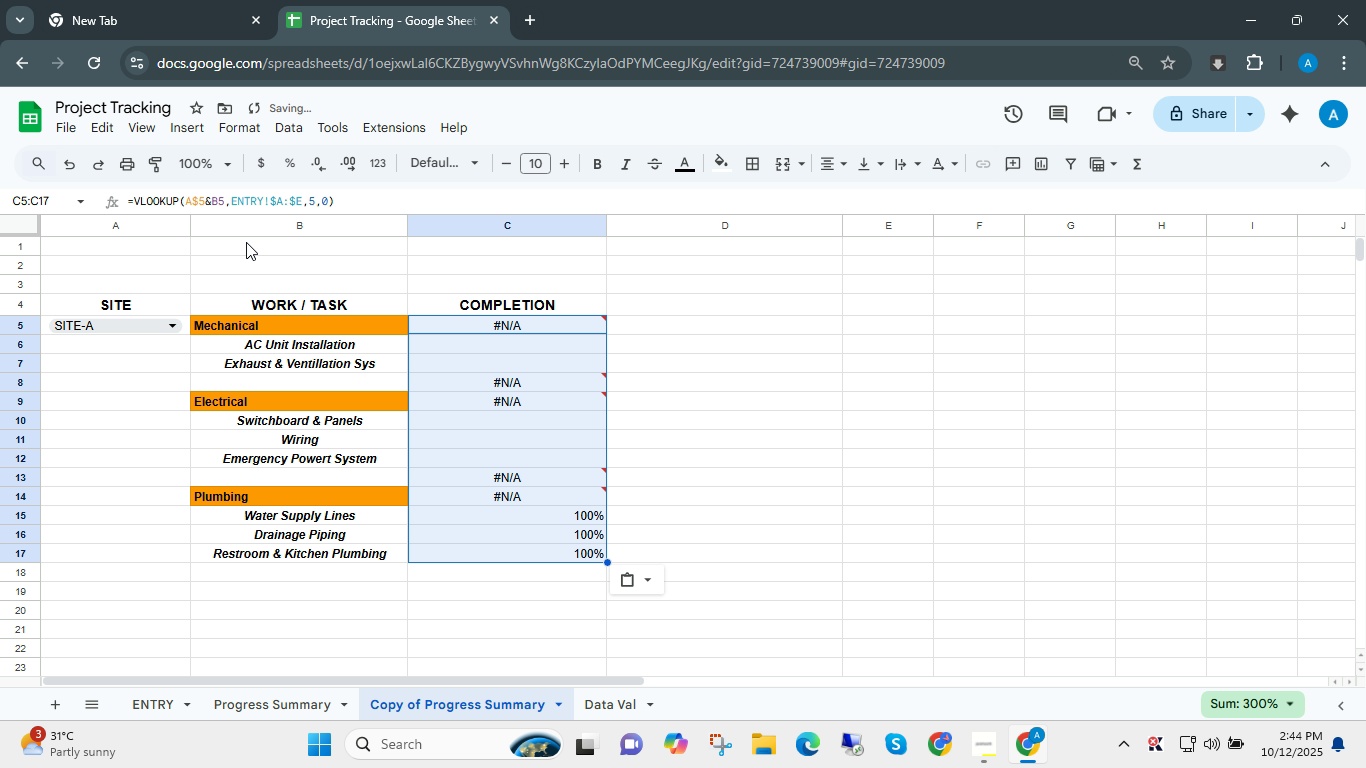 
key(Control+D)
 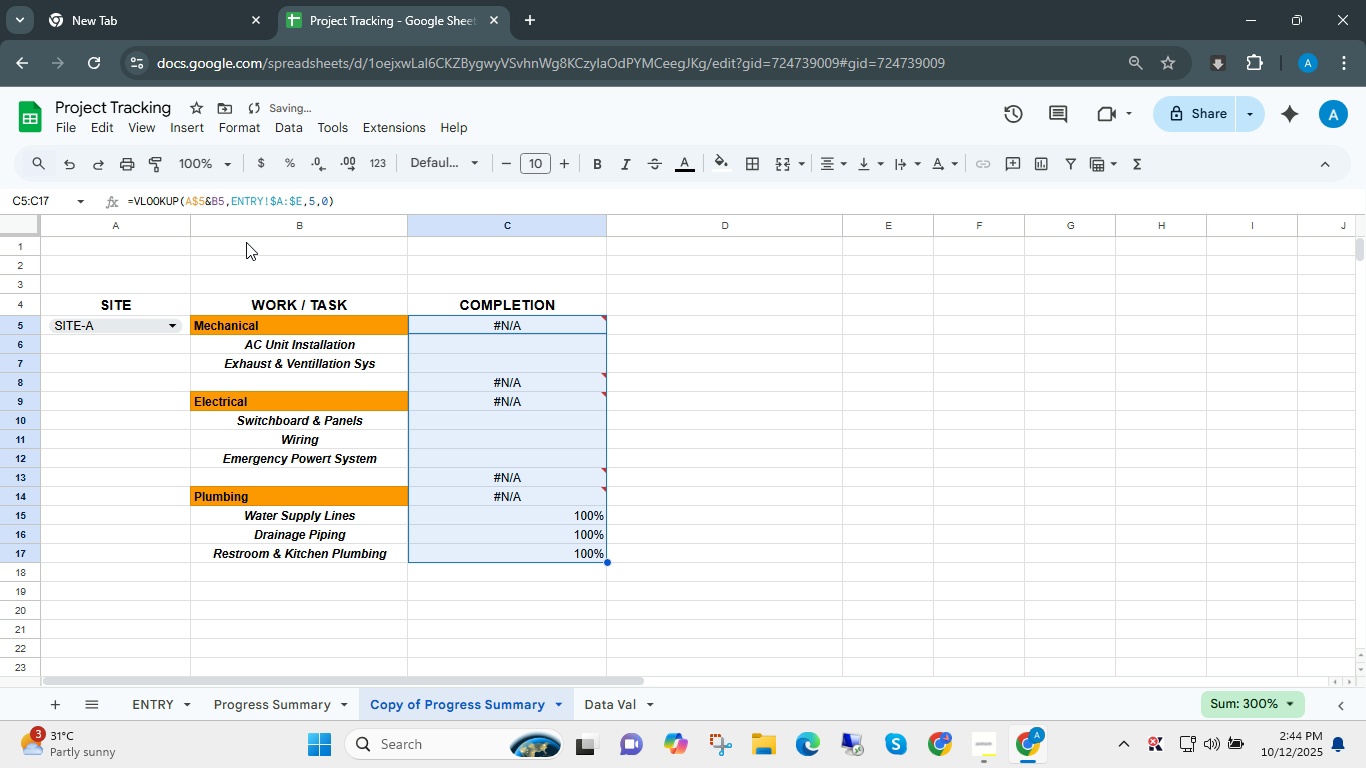 
key(Control+ControlLeft)
 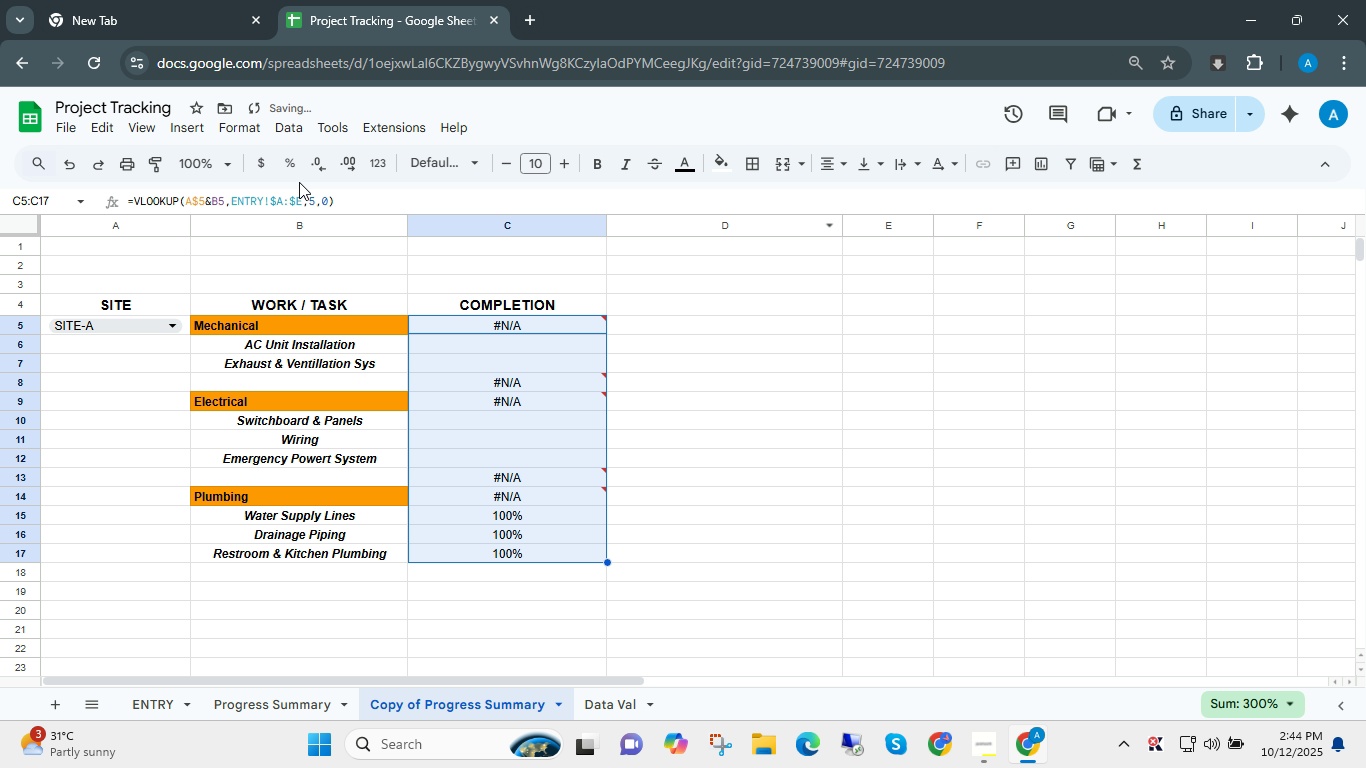 
left_click([133, 201])
 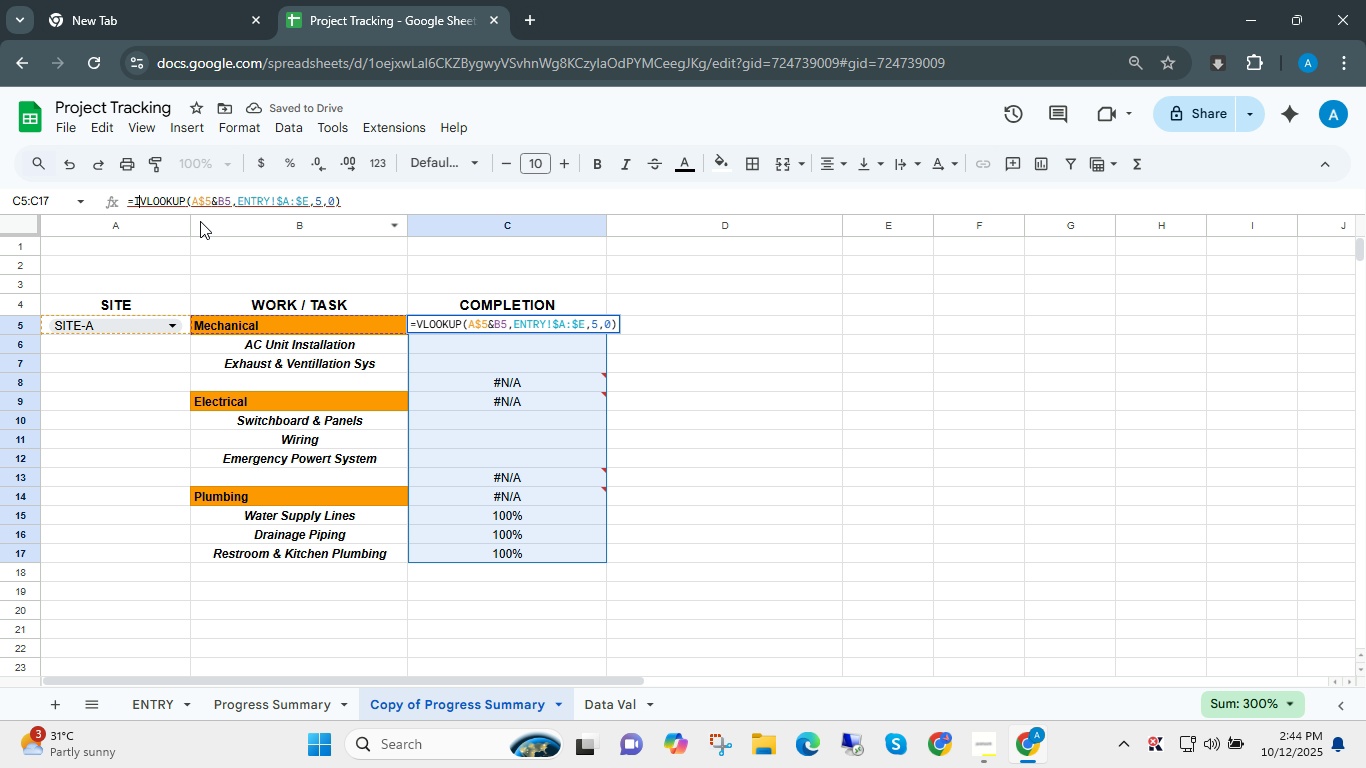 
type(IFERROR()
 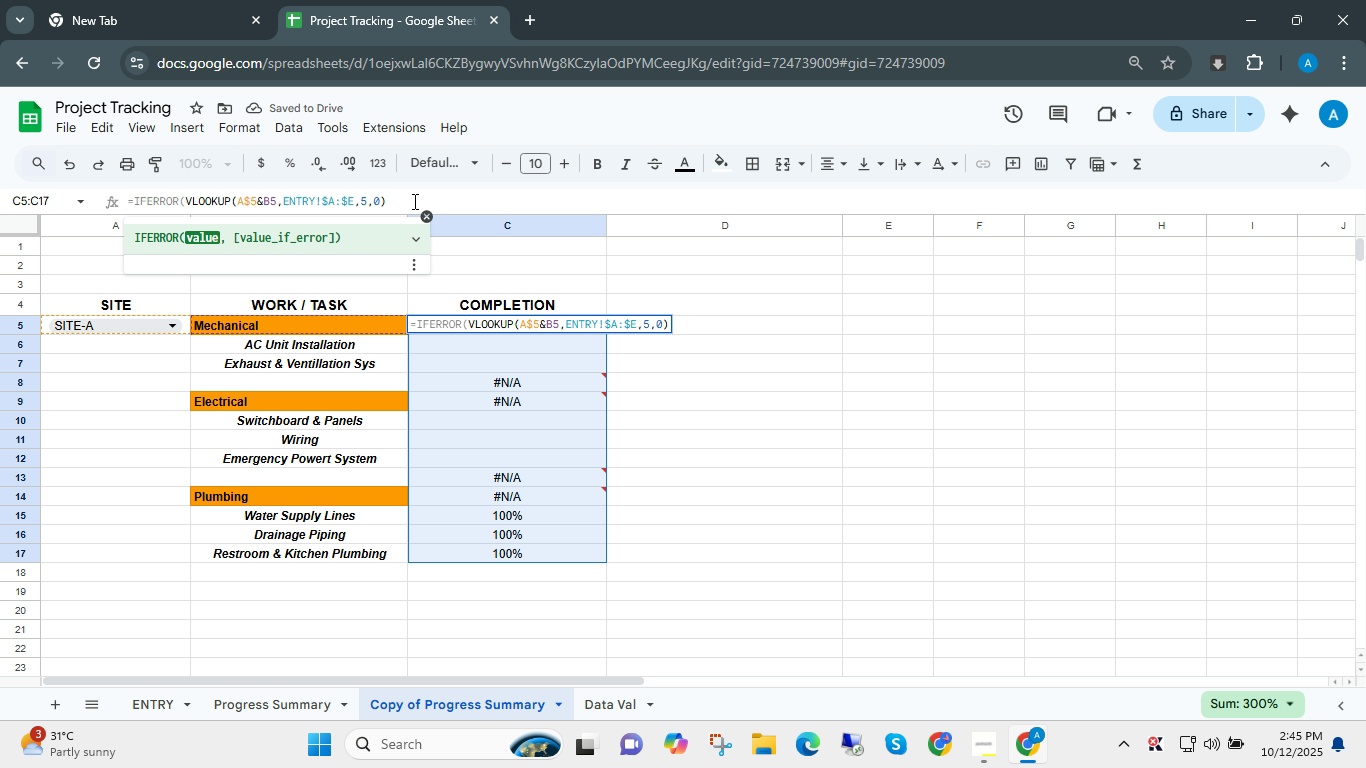 
left_click([410, 199])
 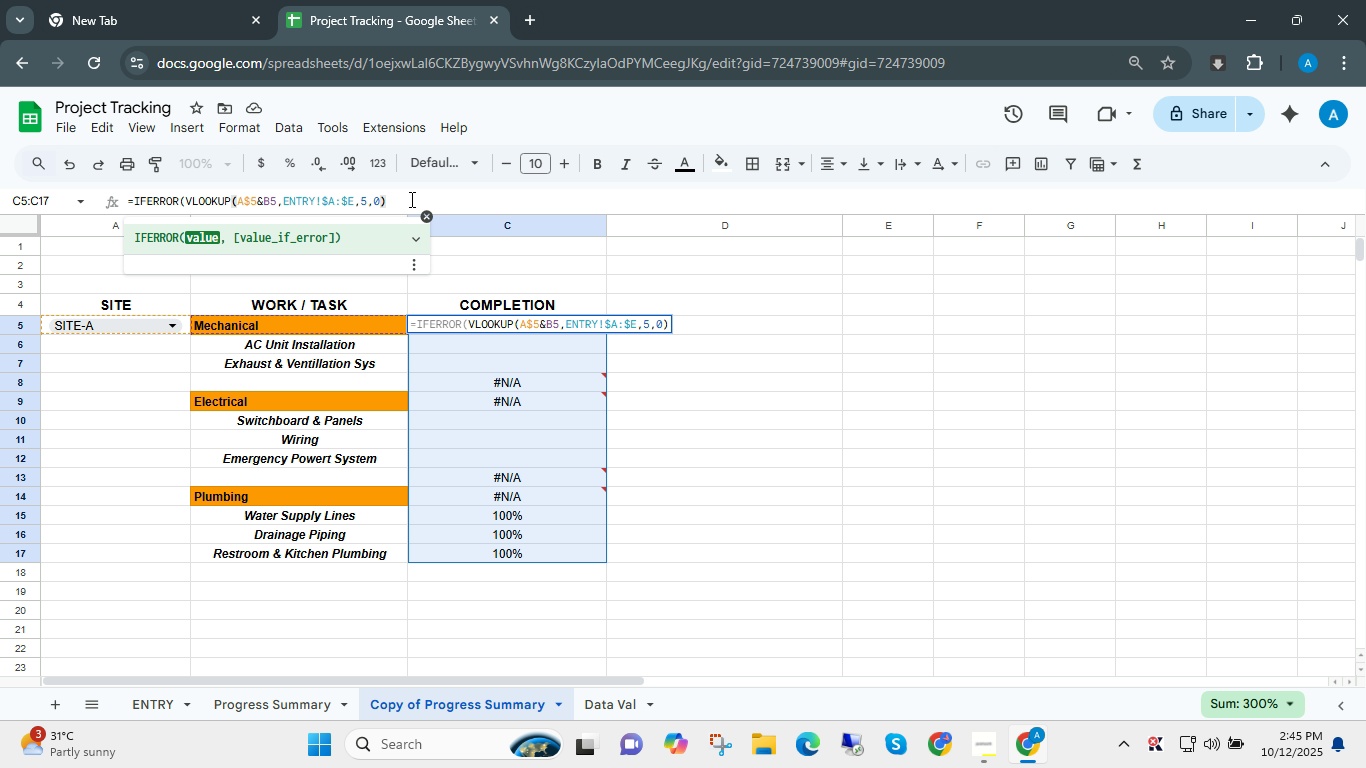 
key(Comma)
 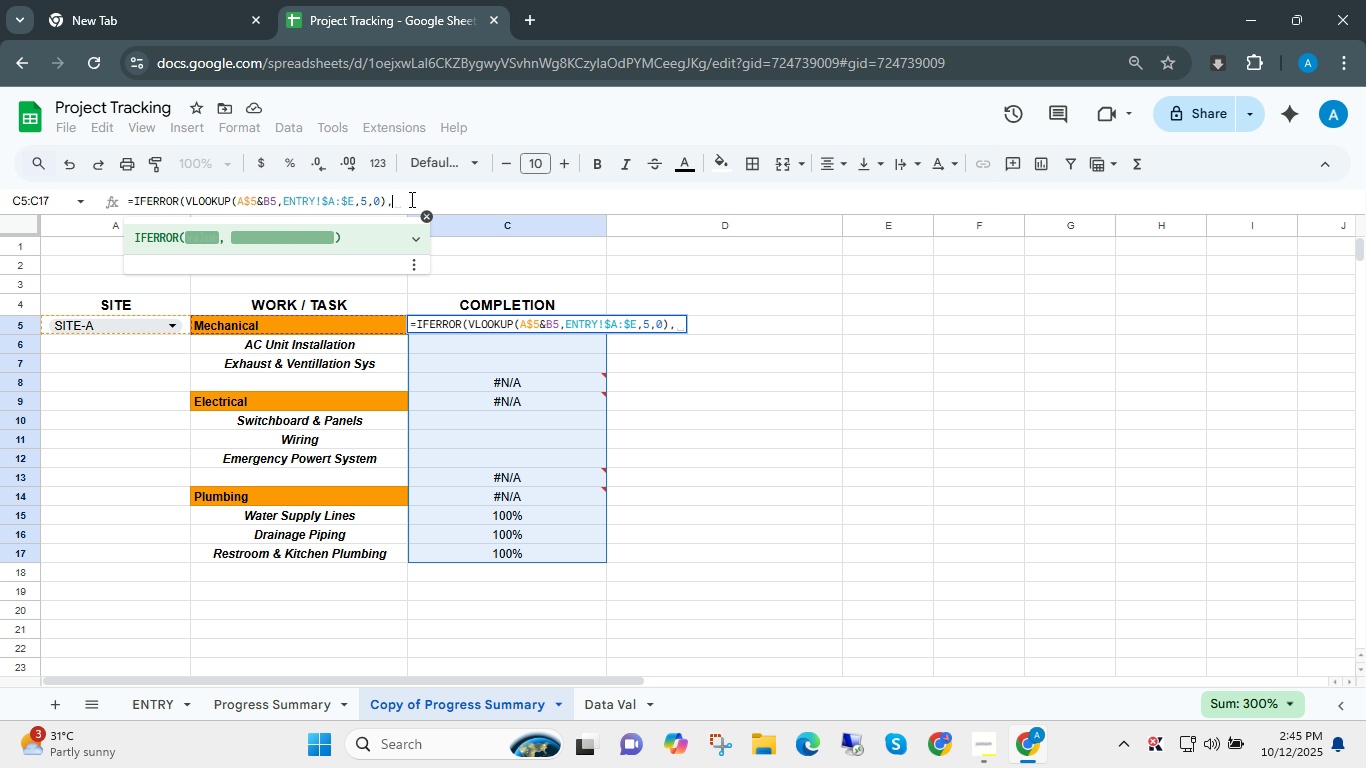 
key(Shift+Quote)
 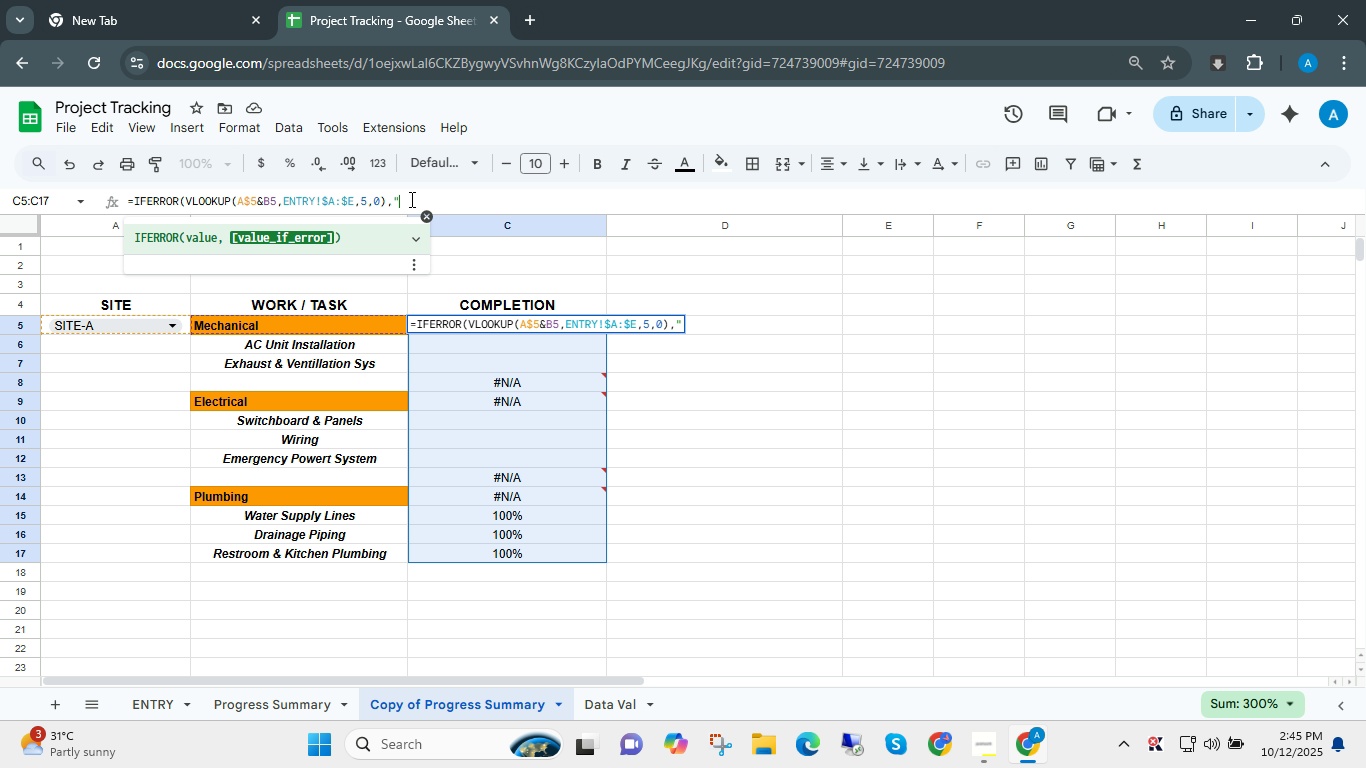 
key(Shift+Quote)
 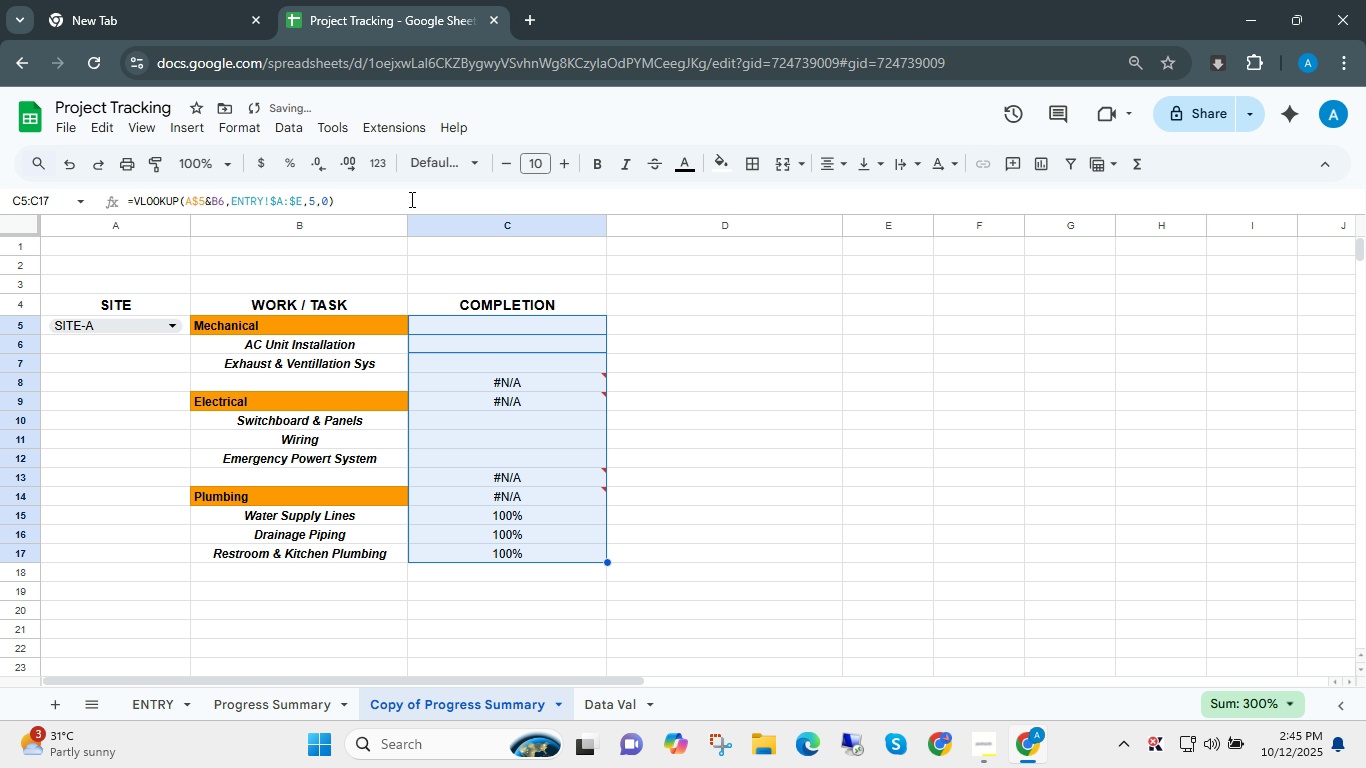 
key(Enter)
 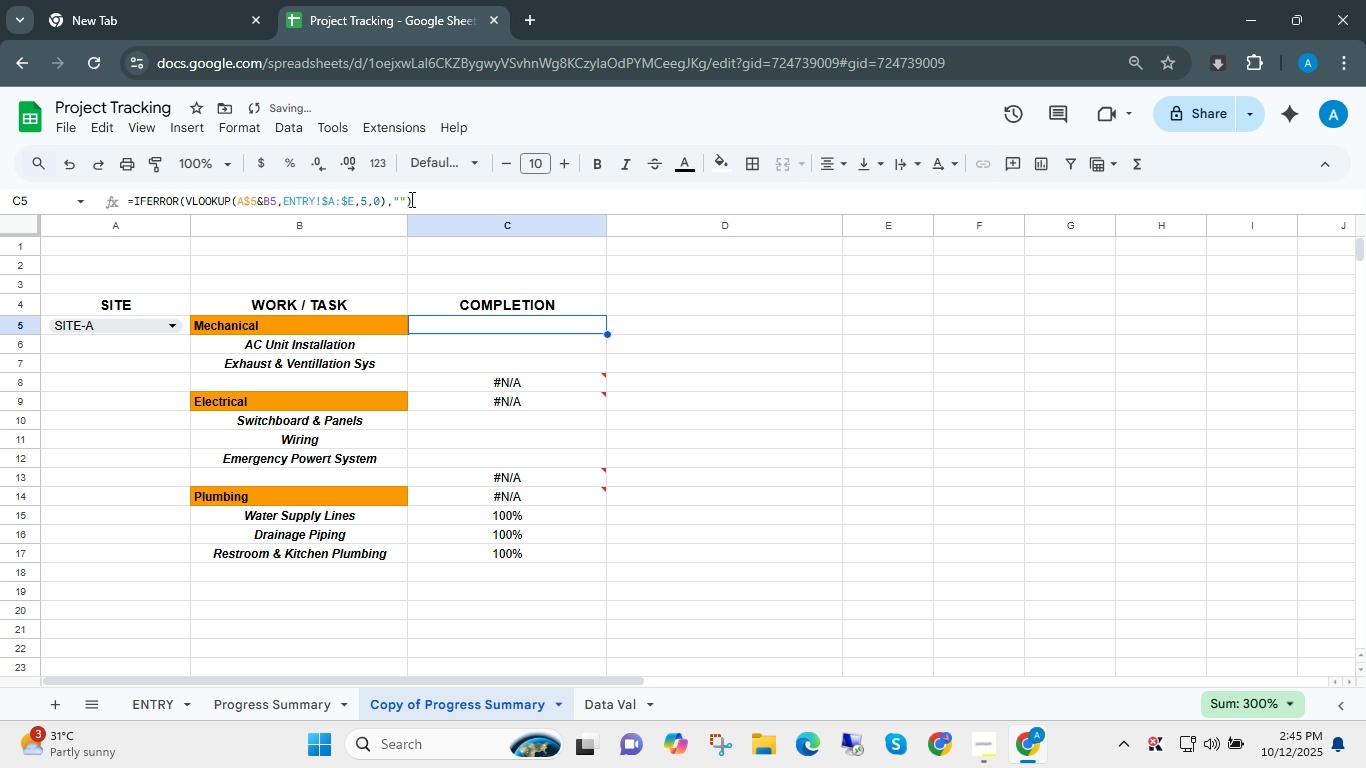 
key(ArrowUp)
 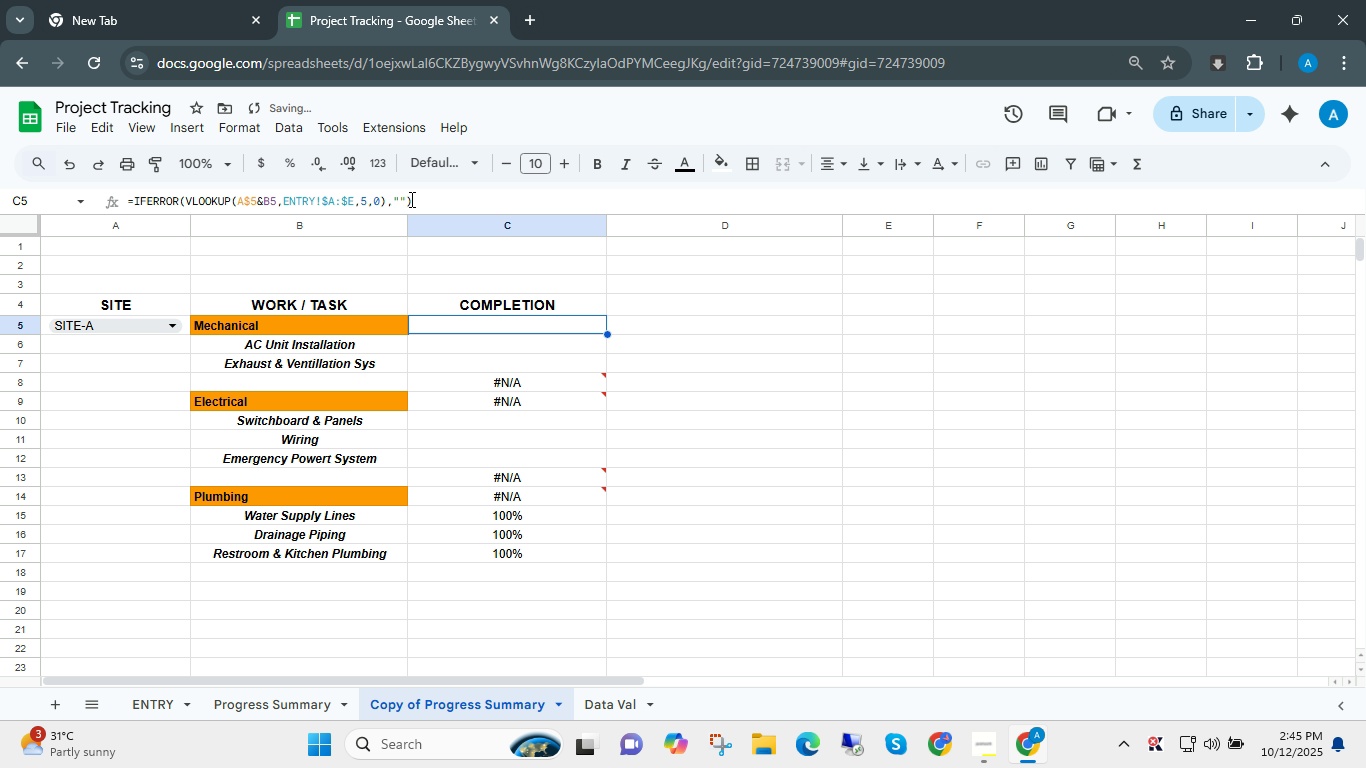 
key(ArrowDown)
 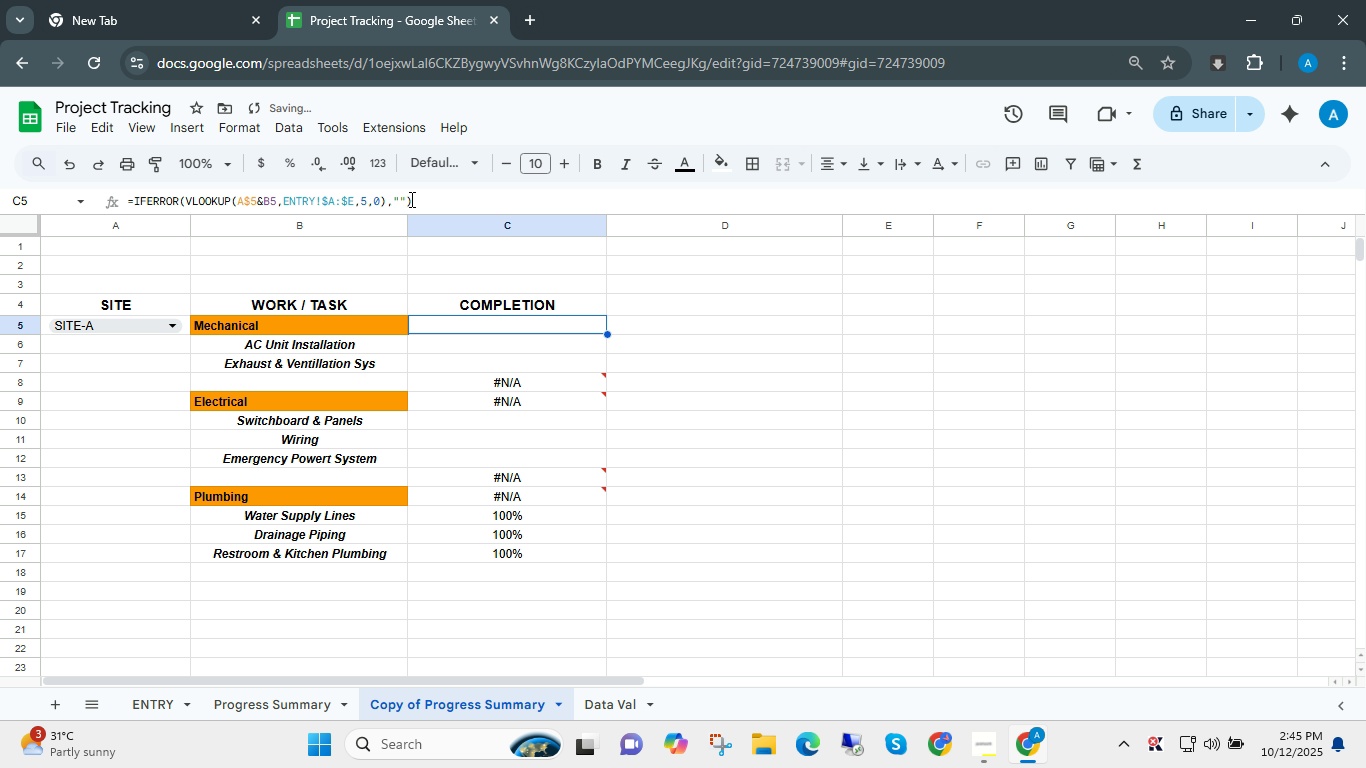 
key(Control+ControlLeft)
 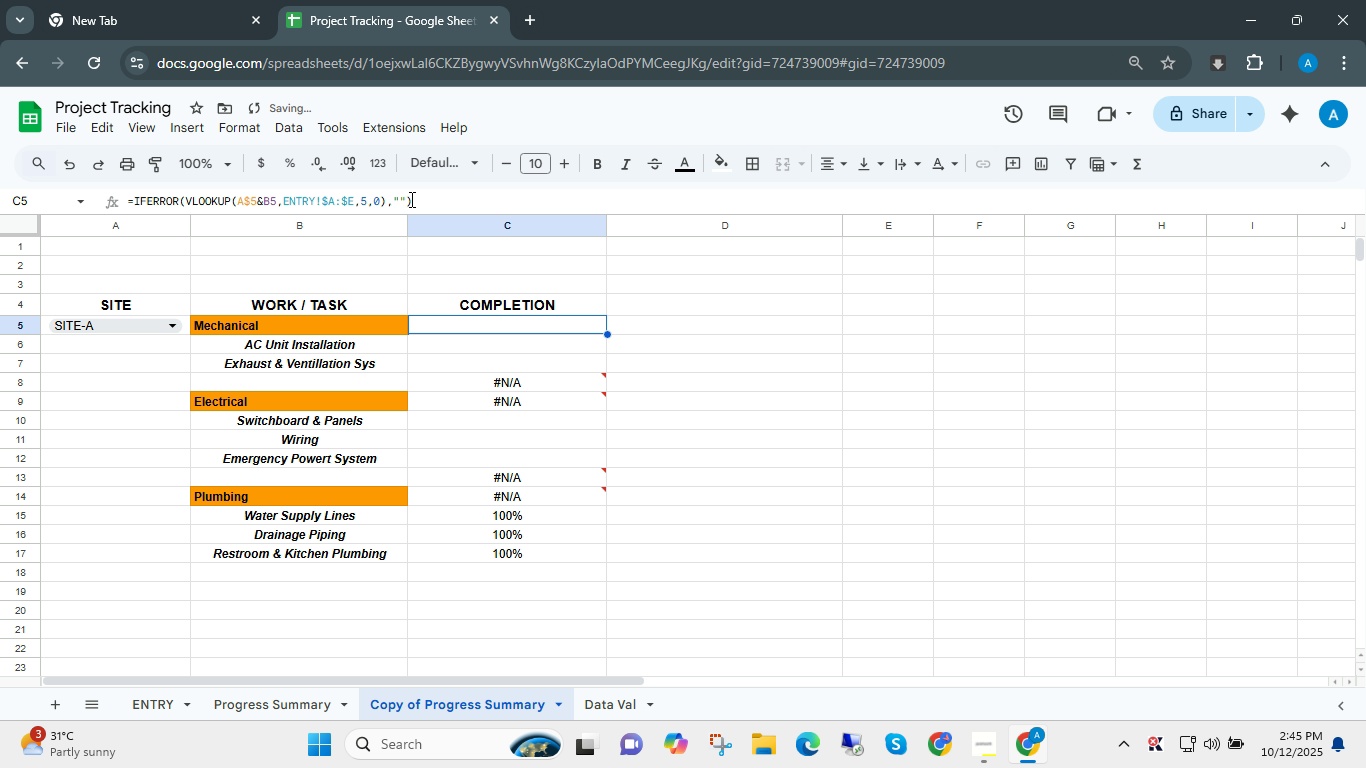 
key(Control+Shift+ShiftLeft)
 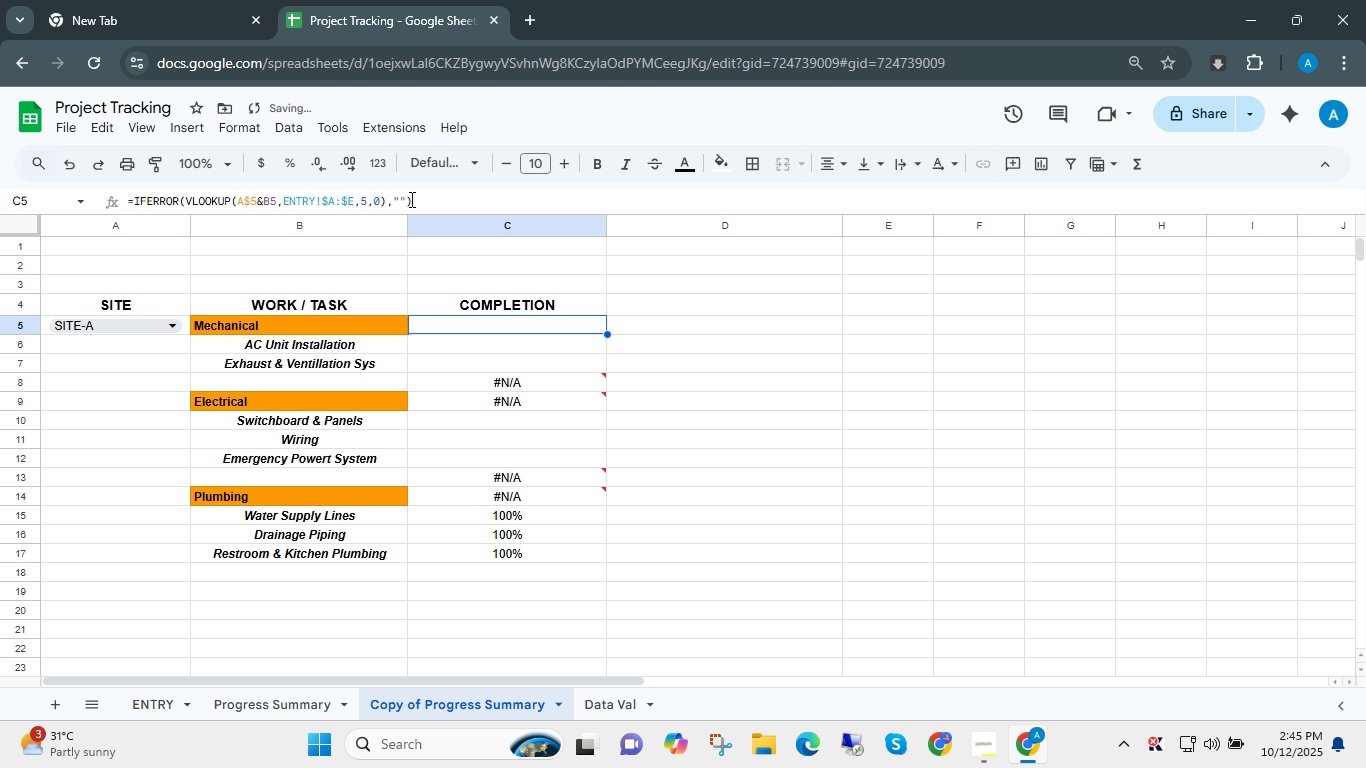 
key(ArrowUp)
 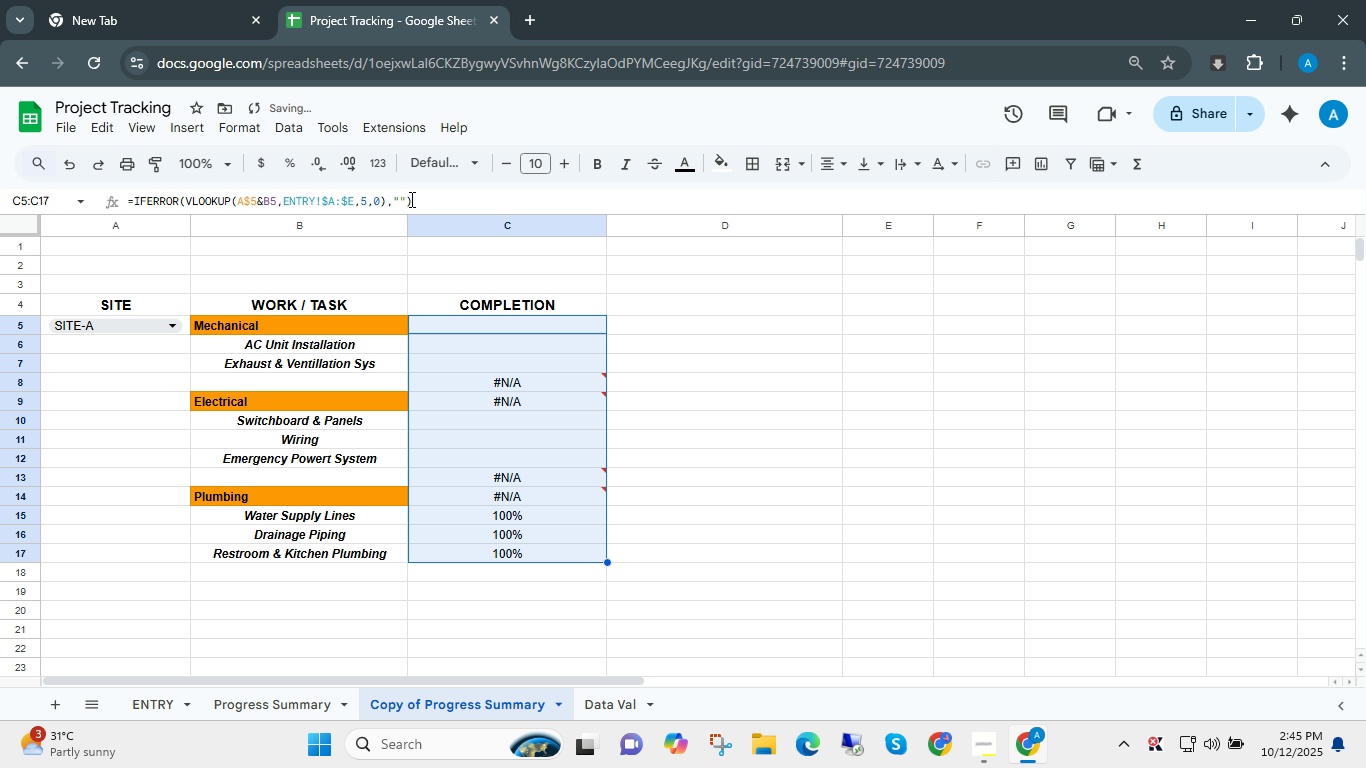 
key(Control+Shift+ArrowDown)
 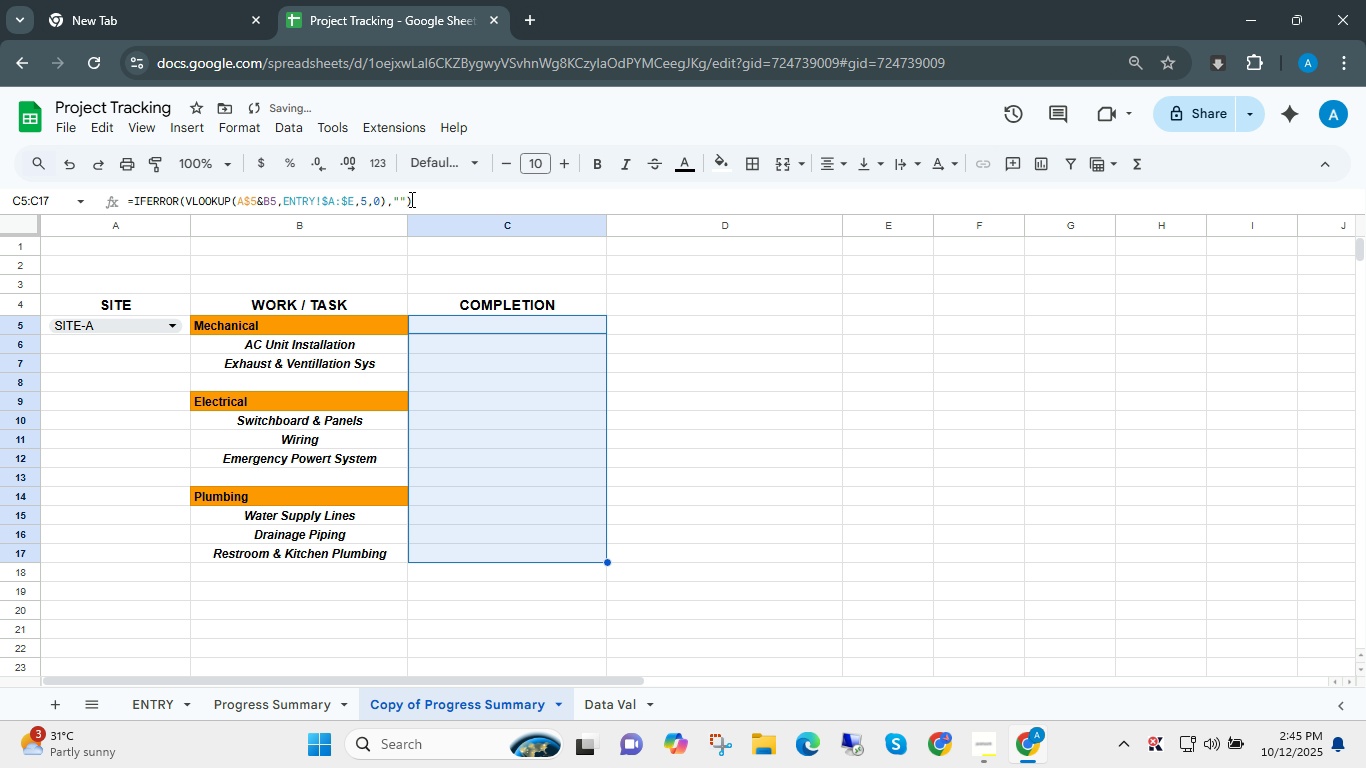 
key(Control+D)
 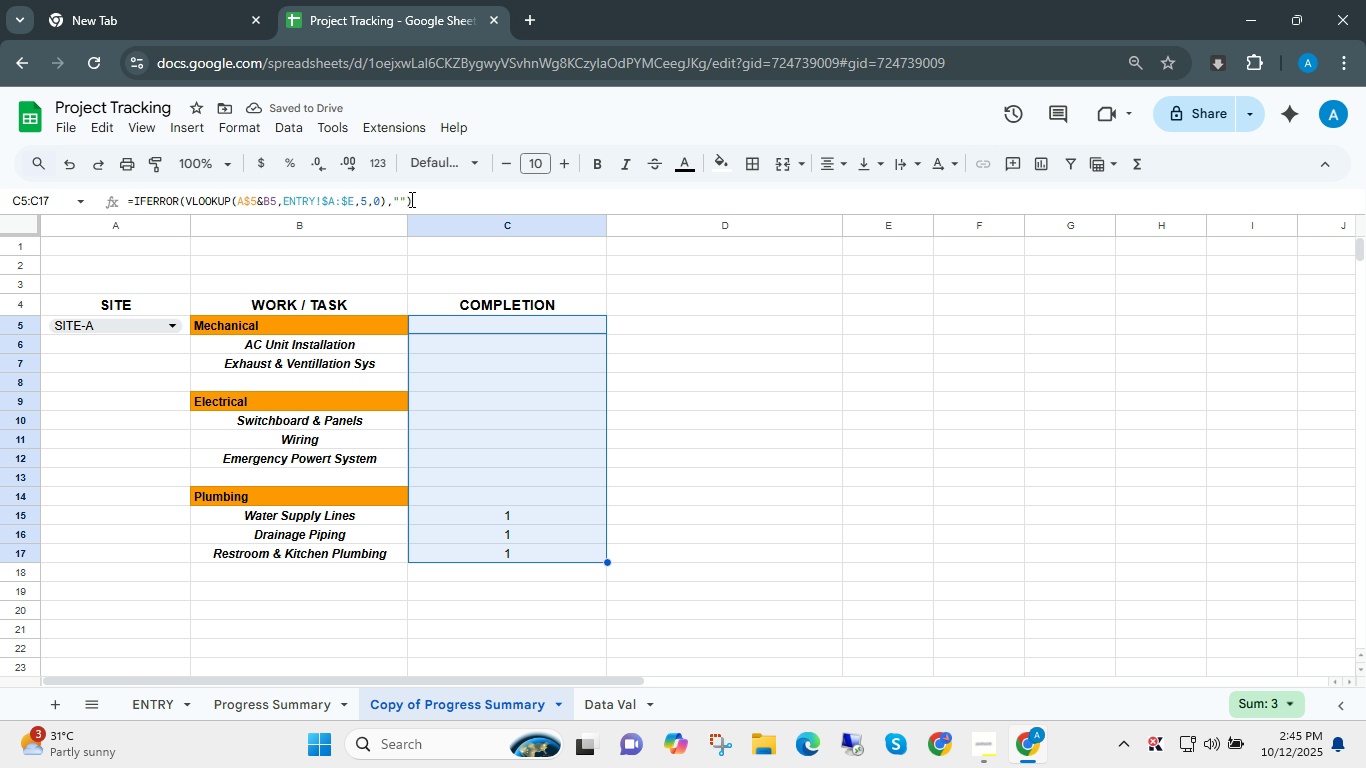 
key(Control+Z)
 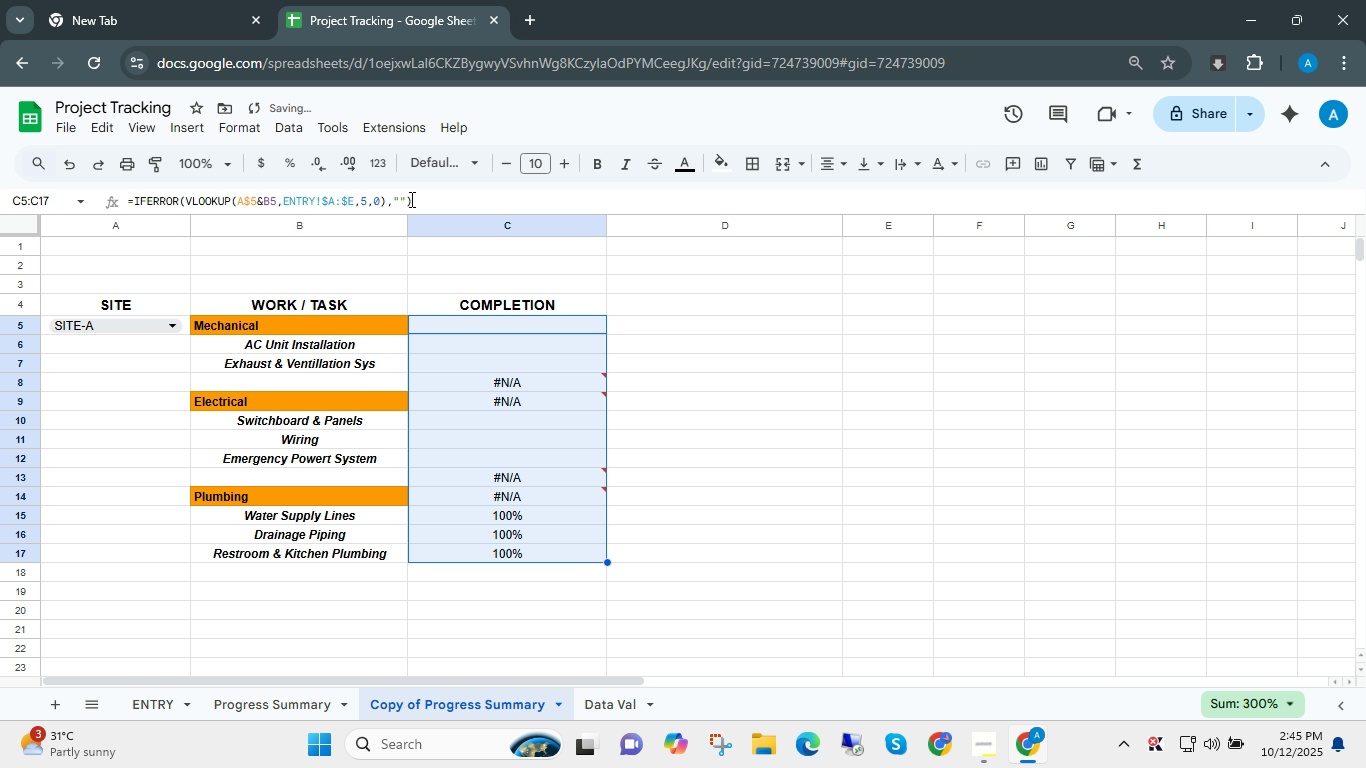 
key(Control+Shift+ShiftLeft)
 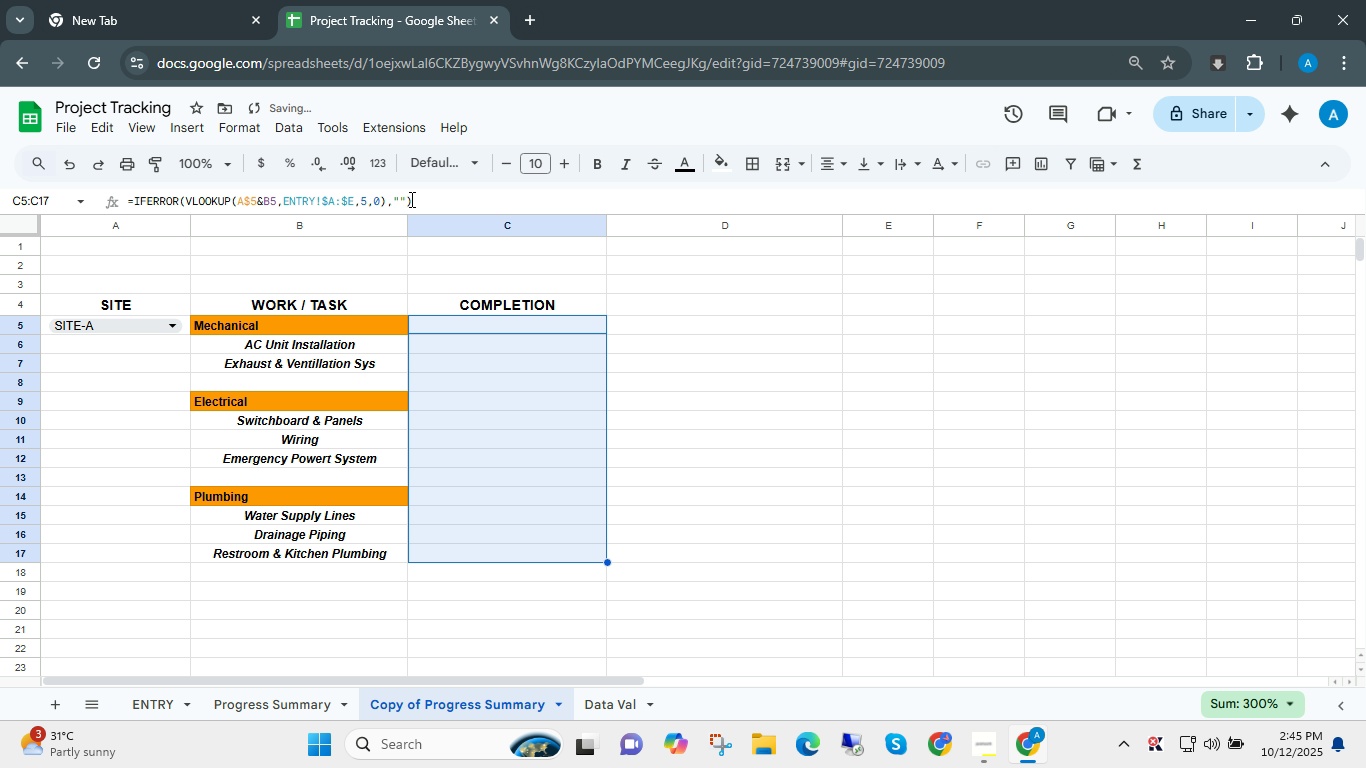 
key(Control+D)
 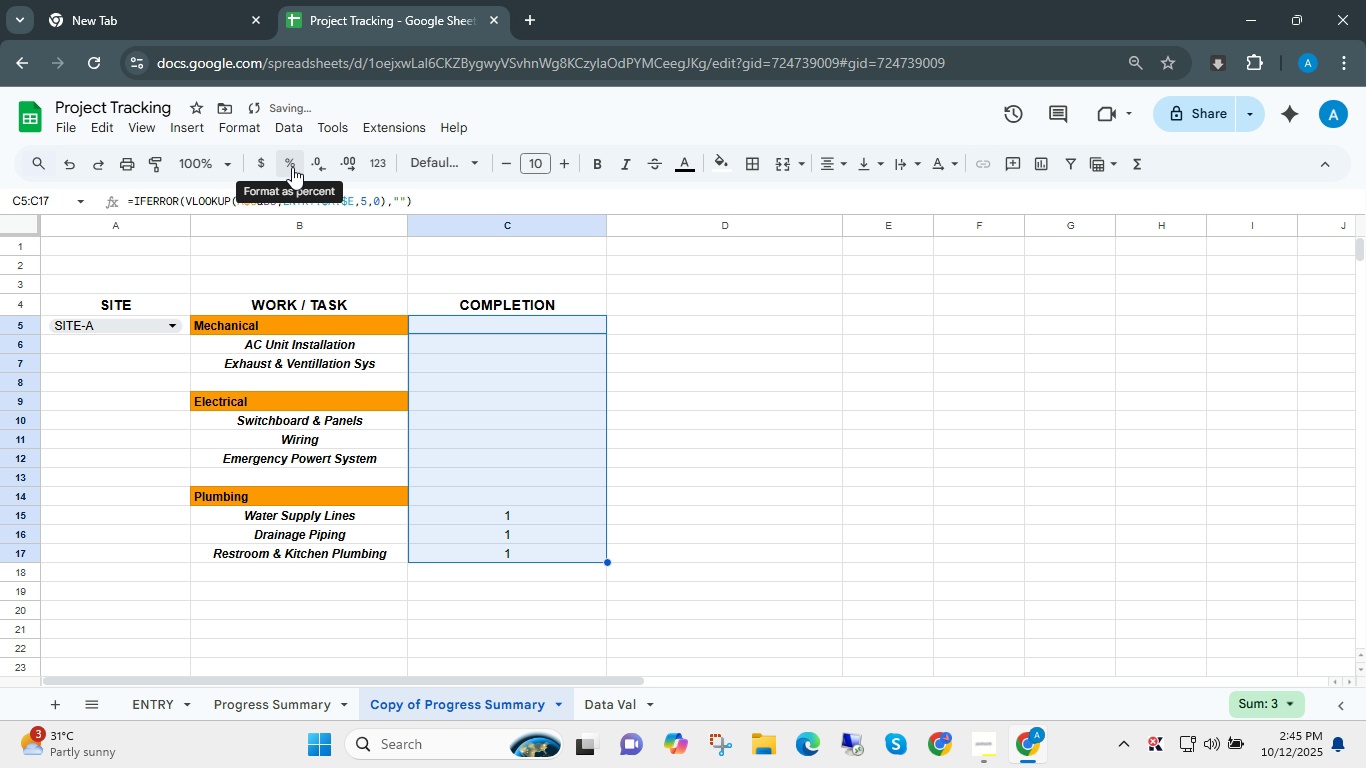 
left_click([292, 167])
 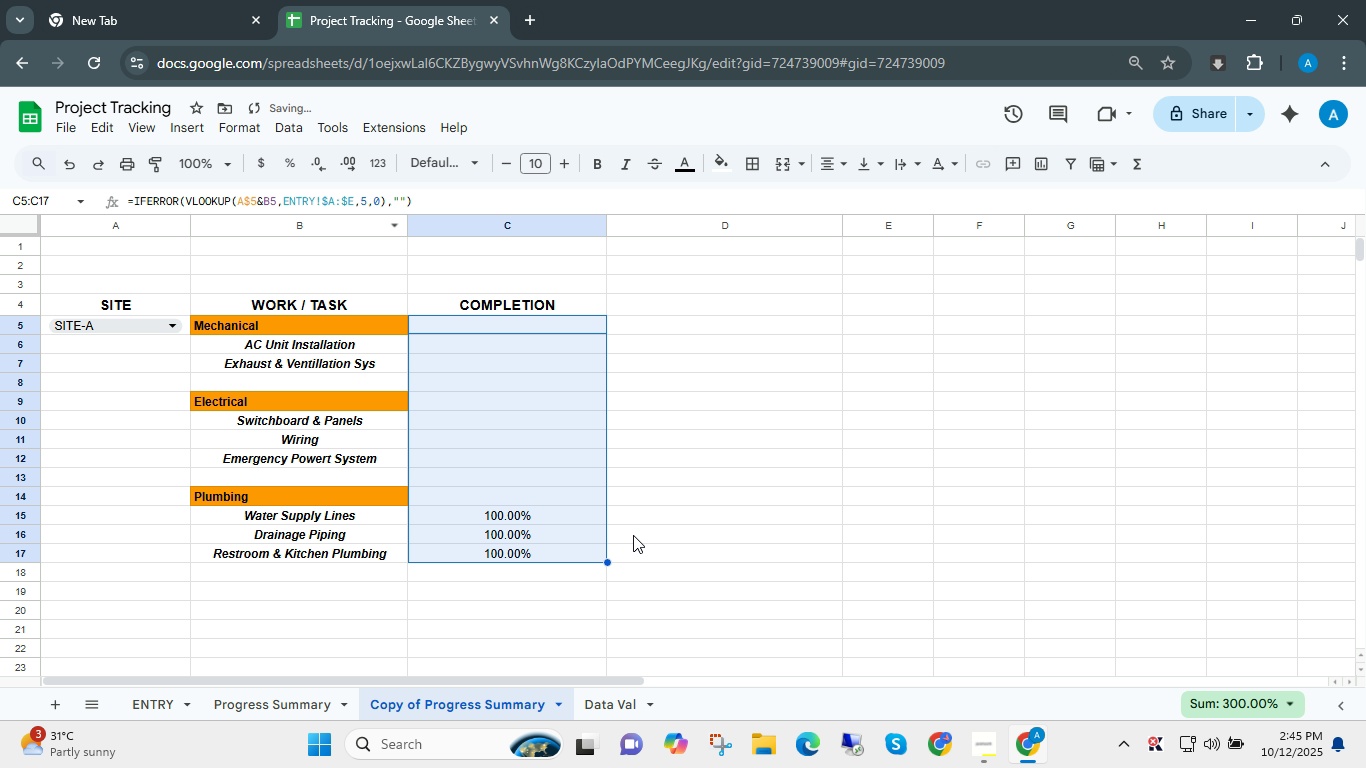 
left_click([669, 538])
 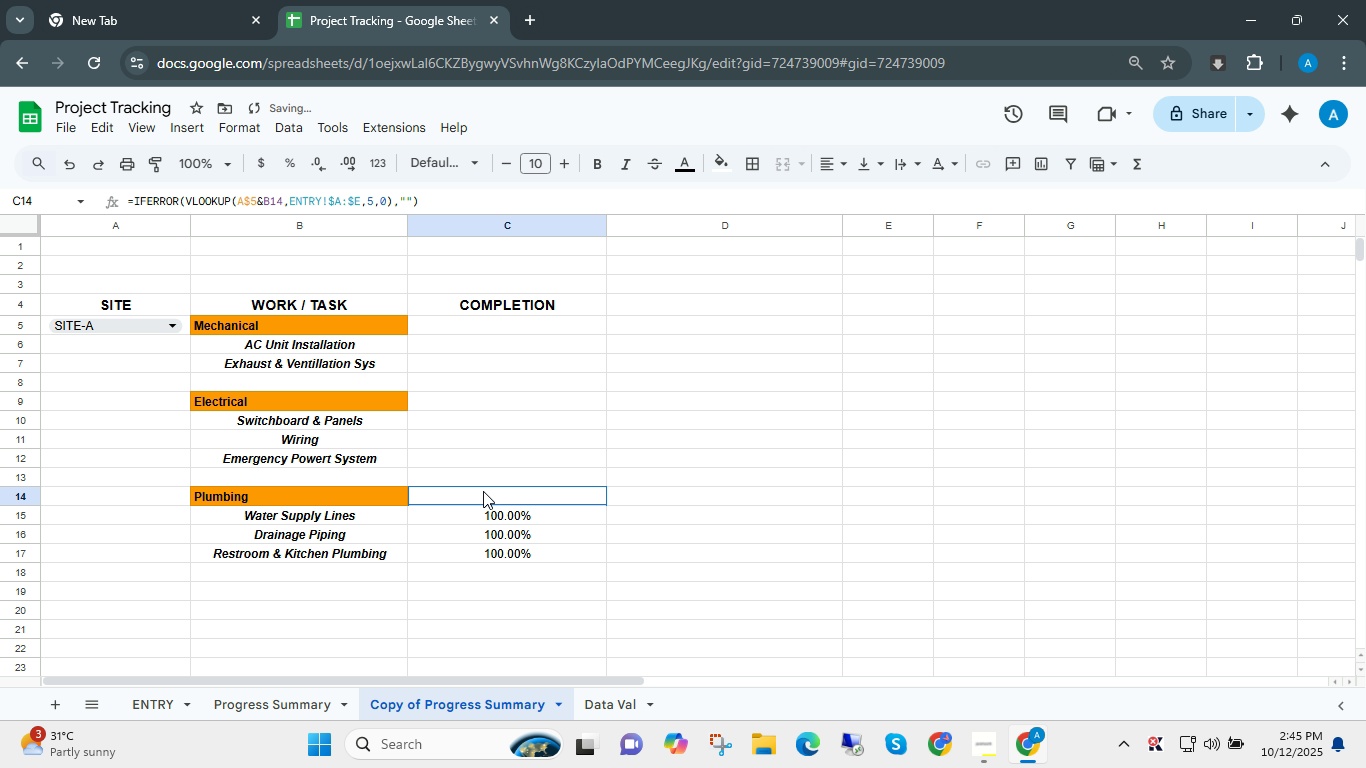 
left_click([483, 491])
 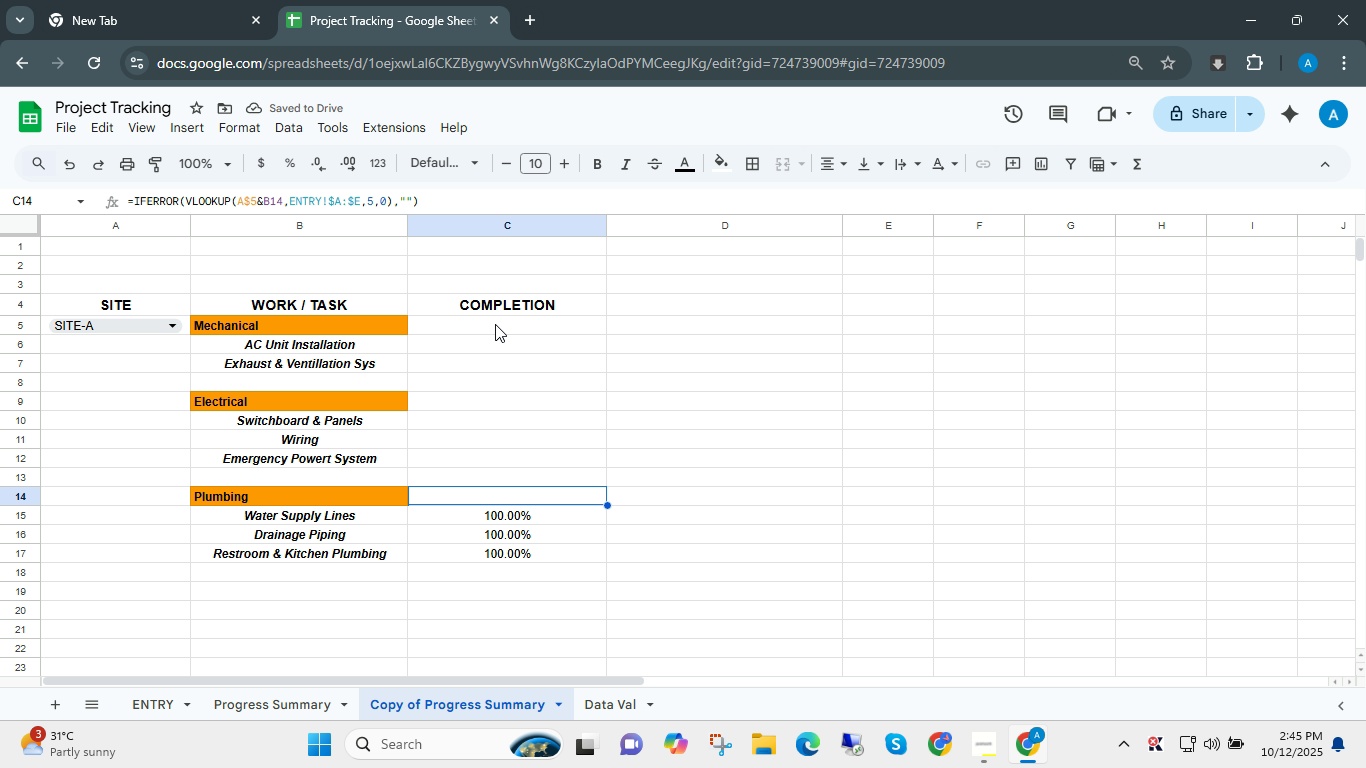 
left_click([494, 321])
 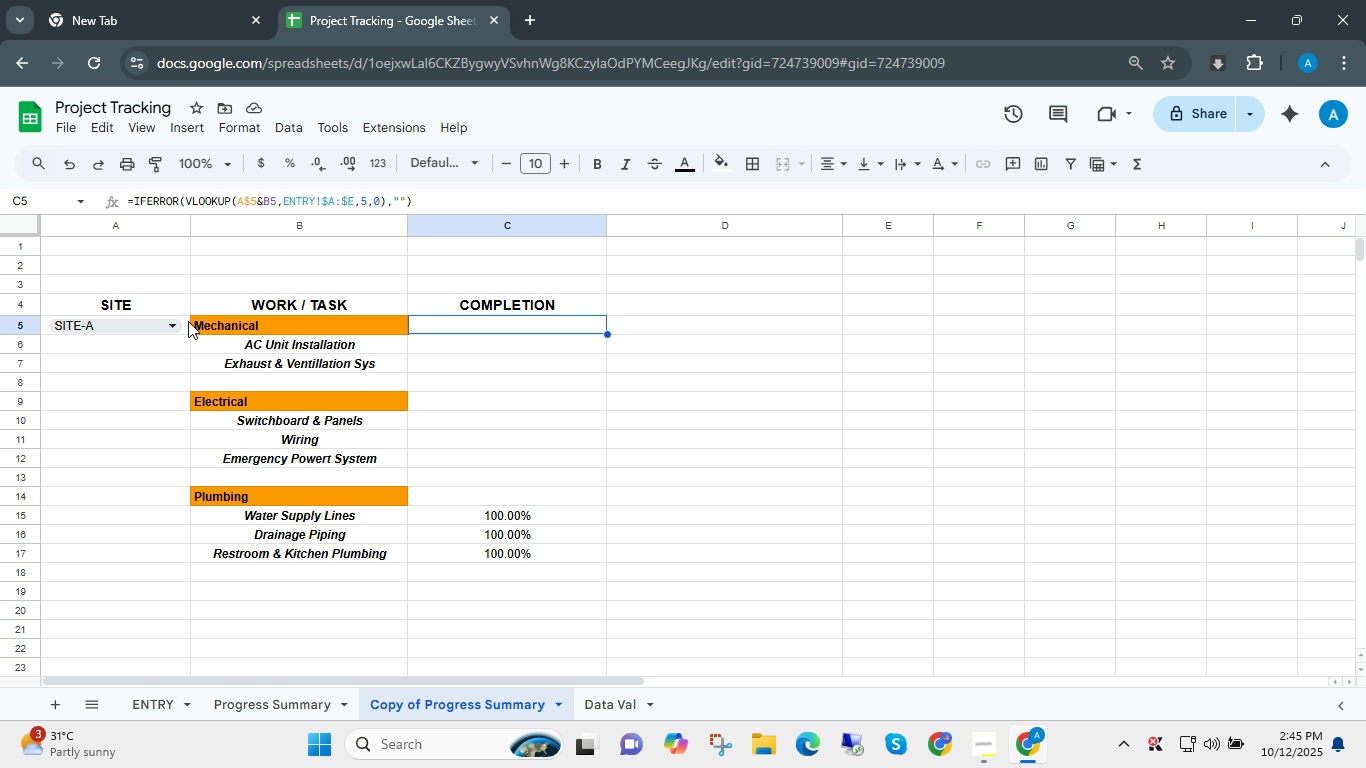 
wait(8.63)
 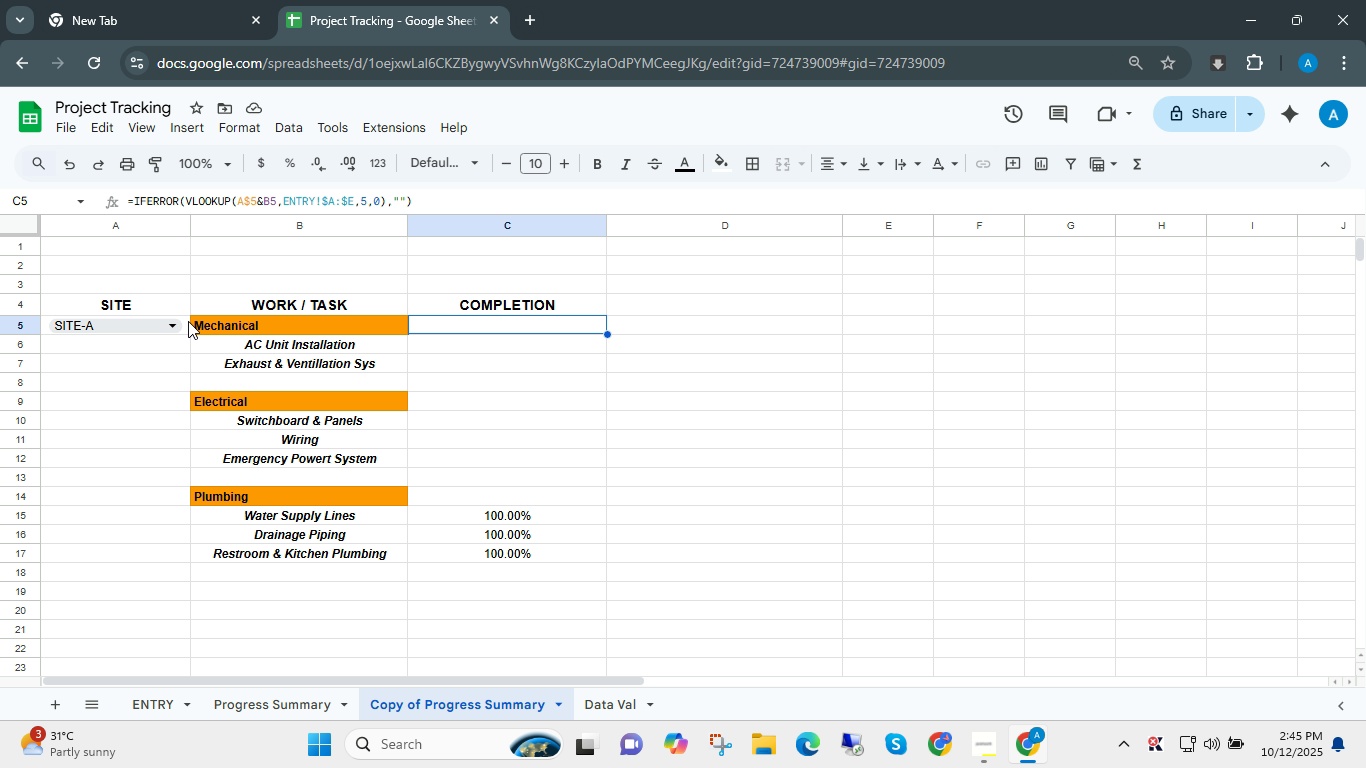 
key(ArrowDown)
 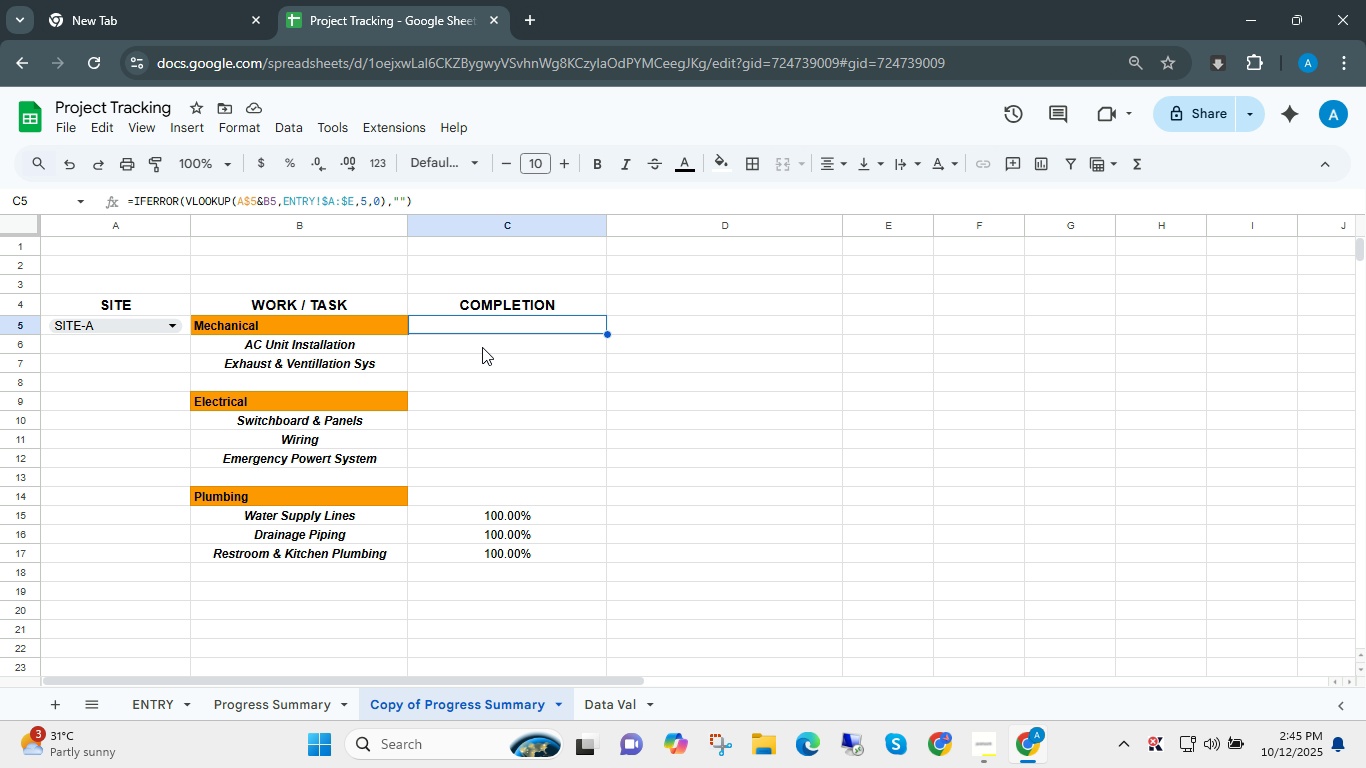 
key(ArrowUp)
 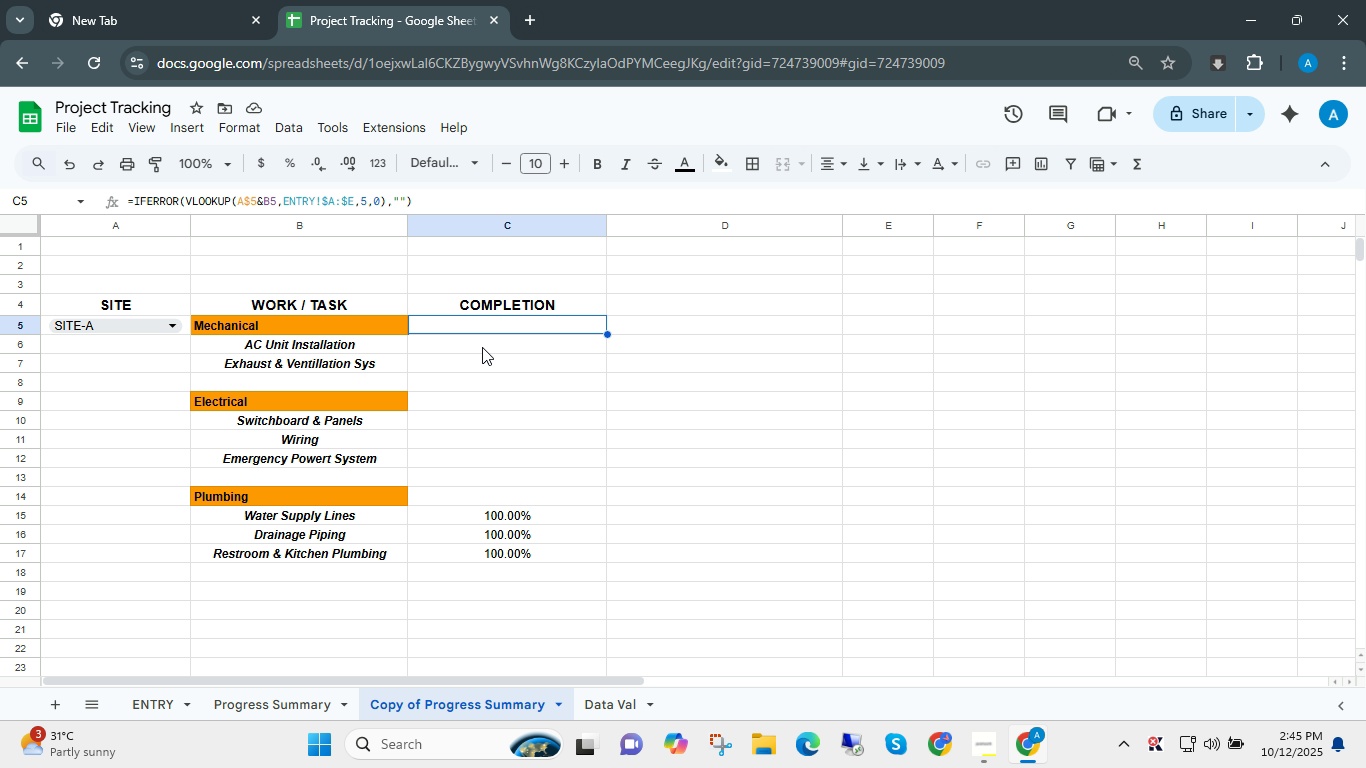 
key(ArrowLeft)
 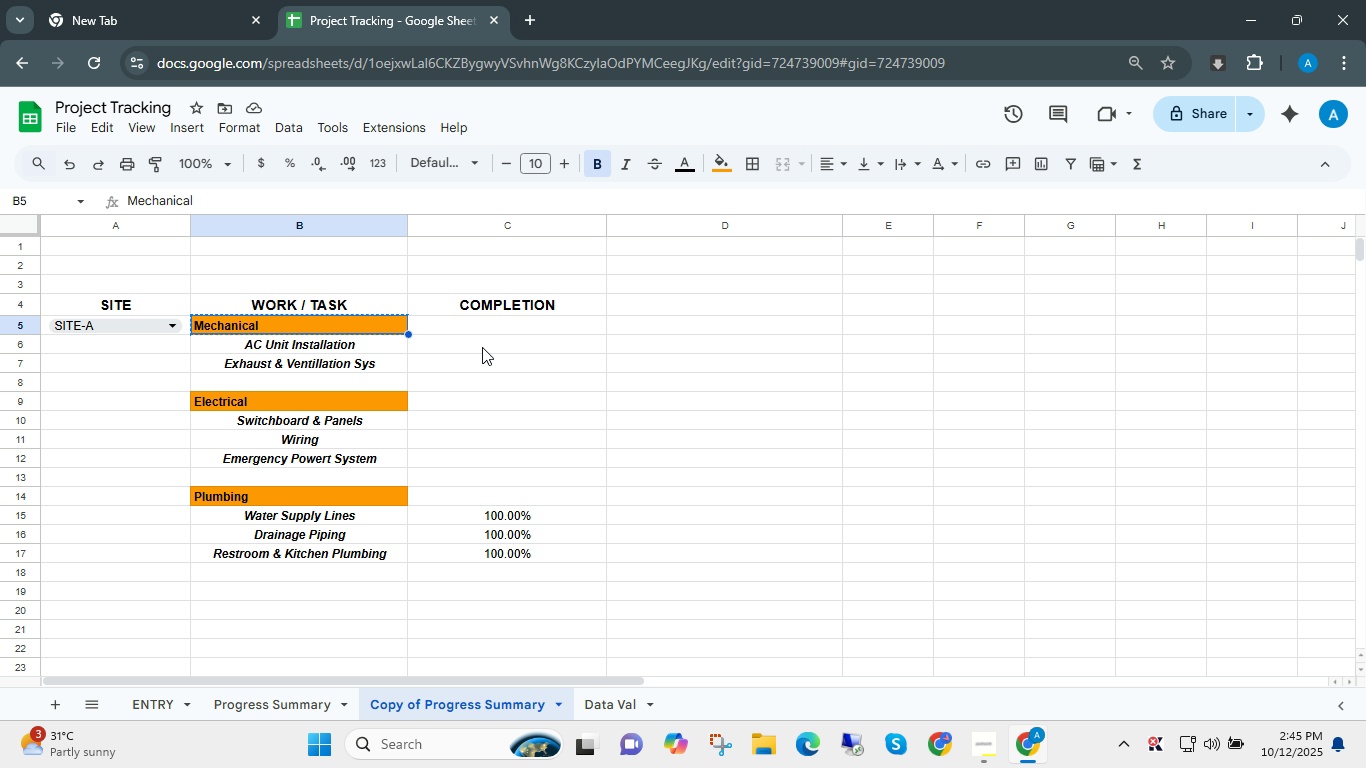 
key(Control+C)
 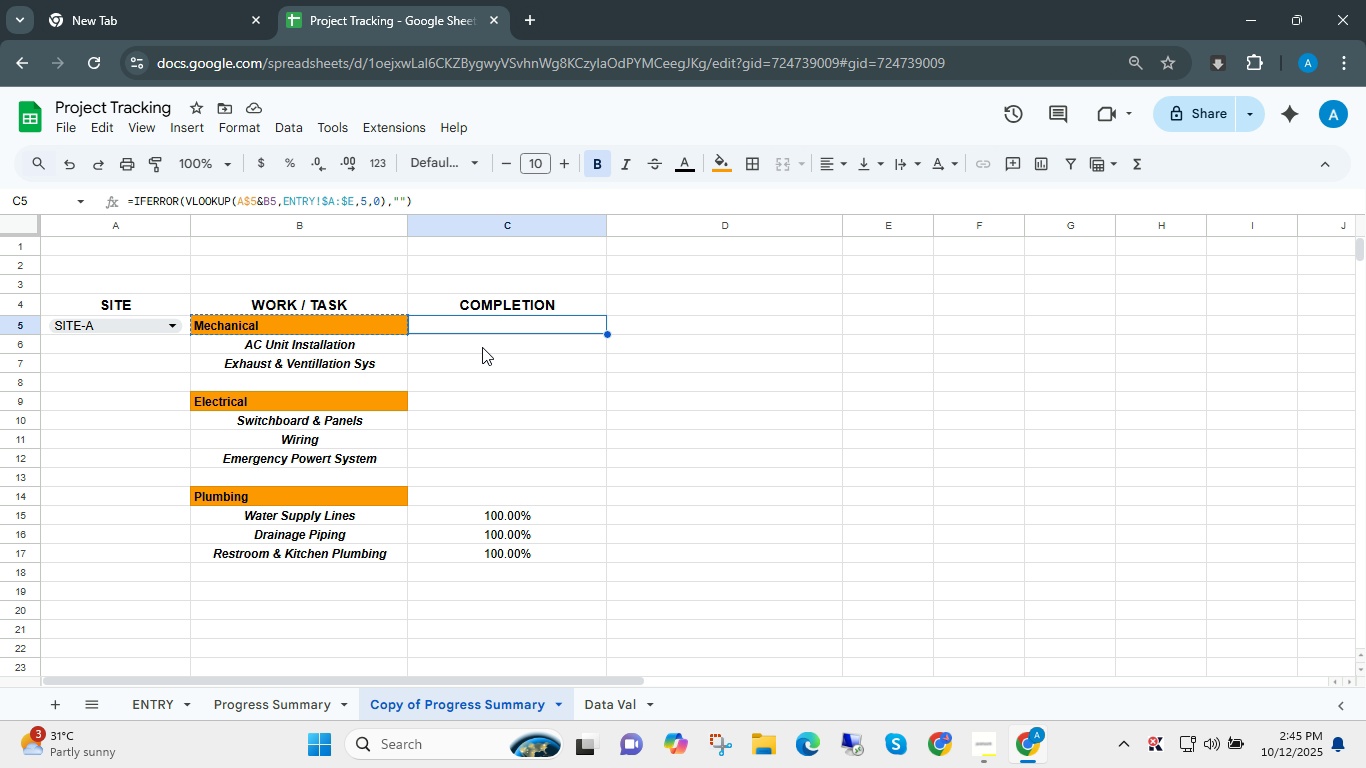 
key(ArrowRight)
 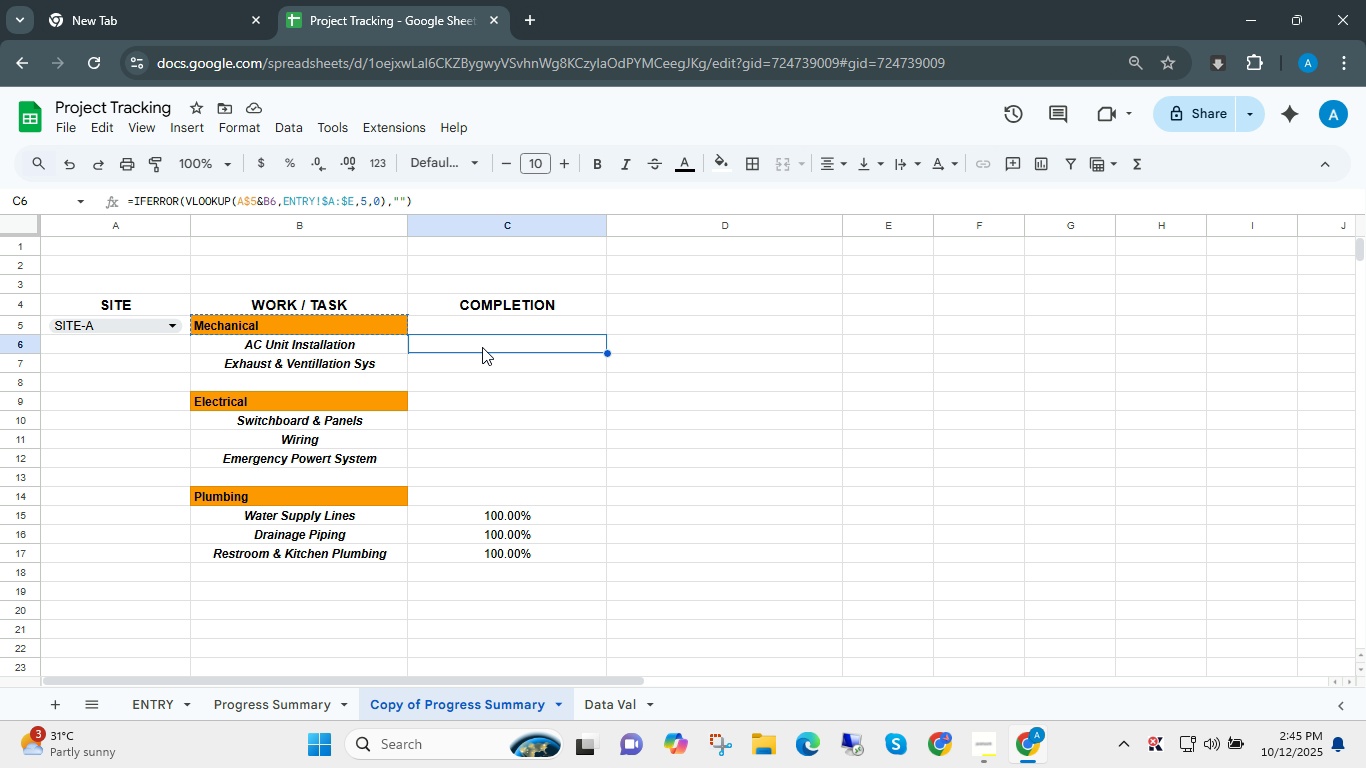 
key(ArrowDown)
 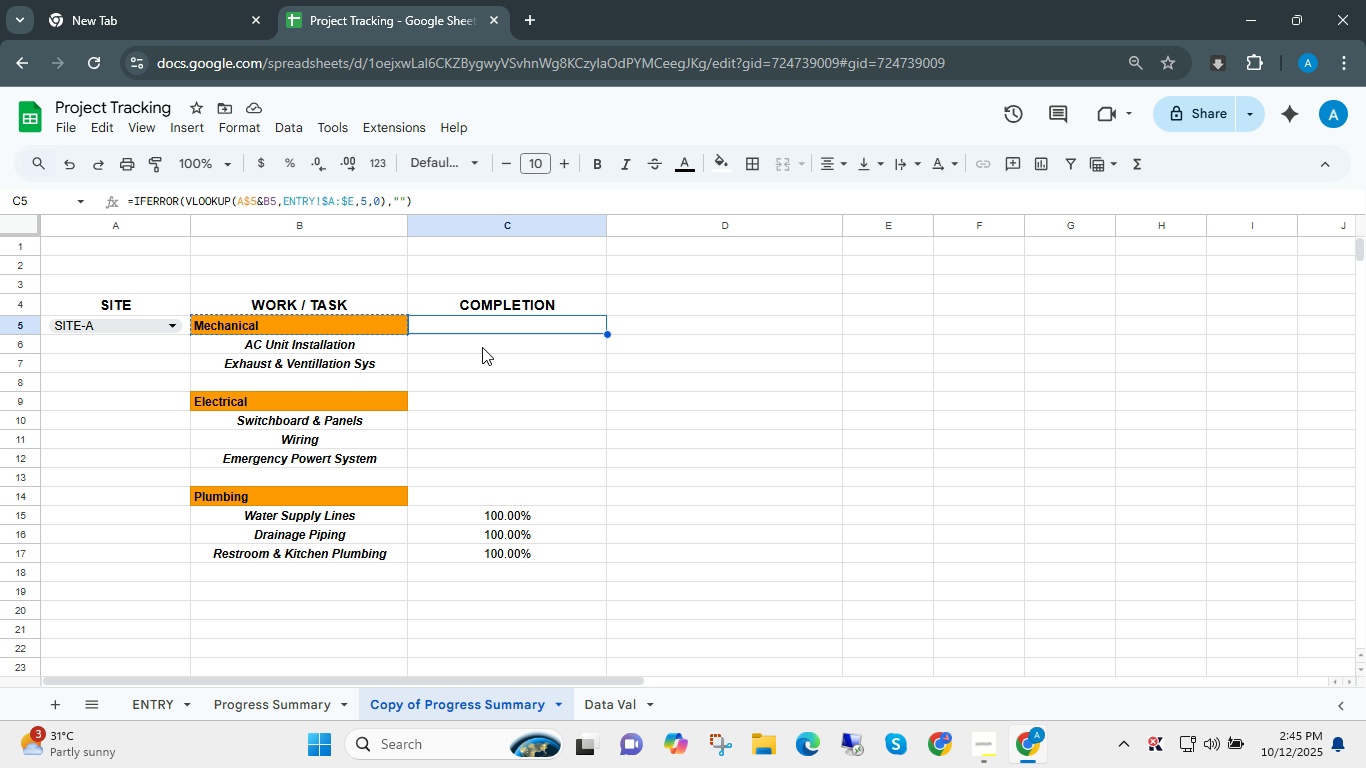 
key(ArrowUp)
 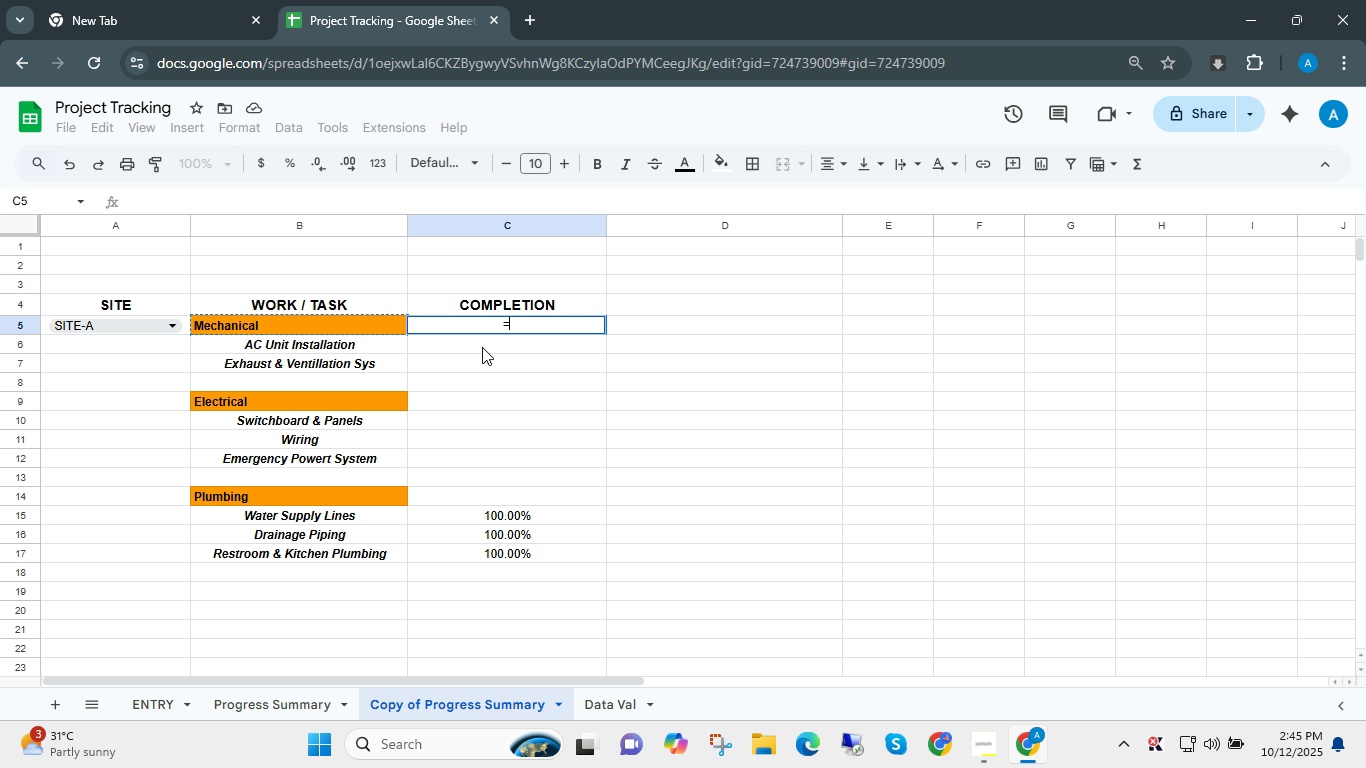 
key(Equal)
 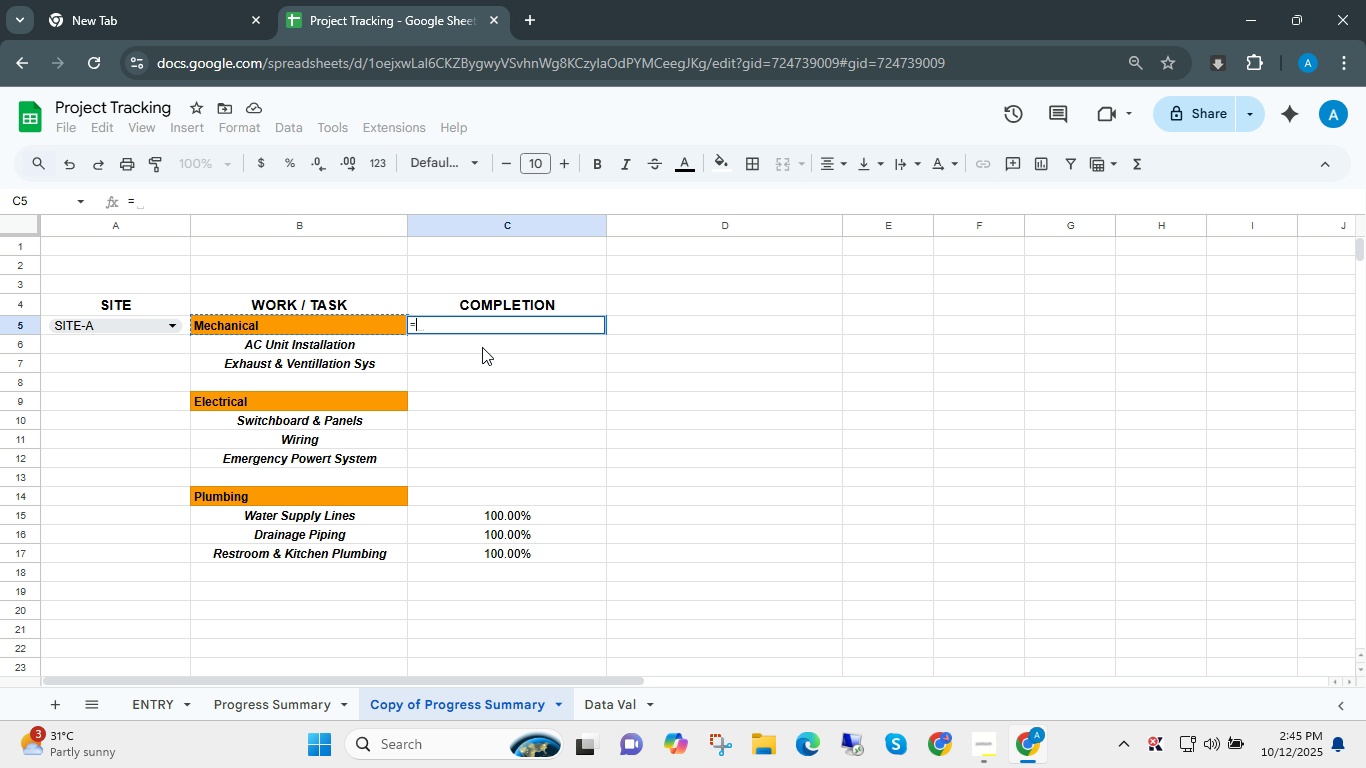 
key(ArrowDown)
 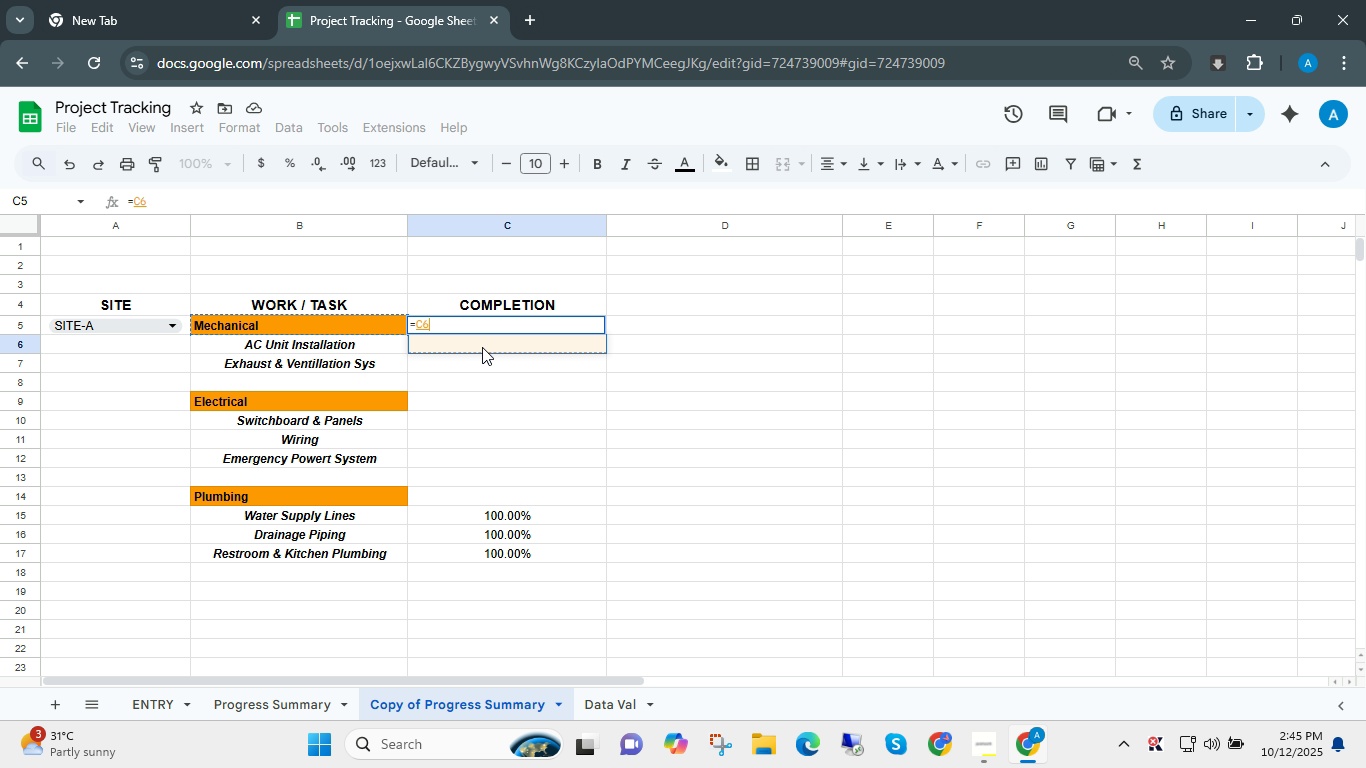 
key(Shift+ArrowDown)
 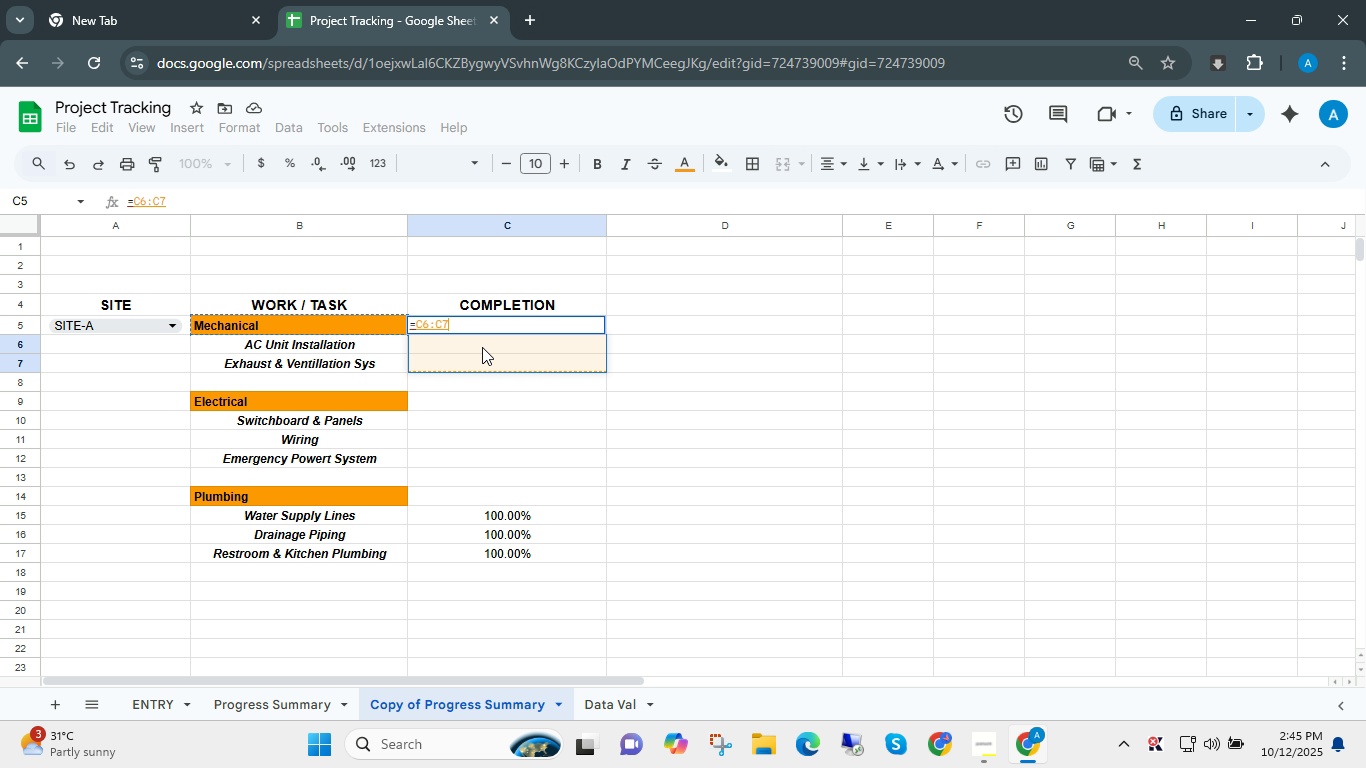 
wait(5.36)
 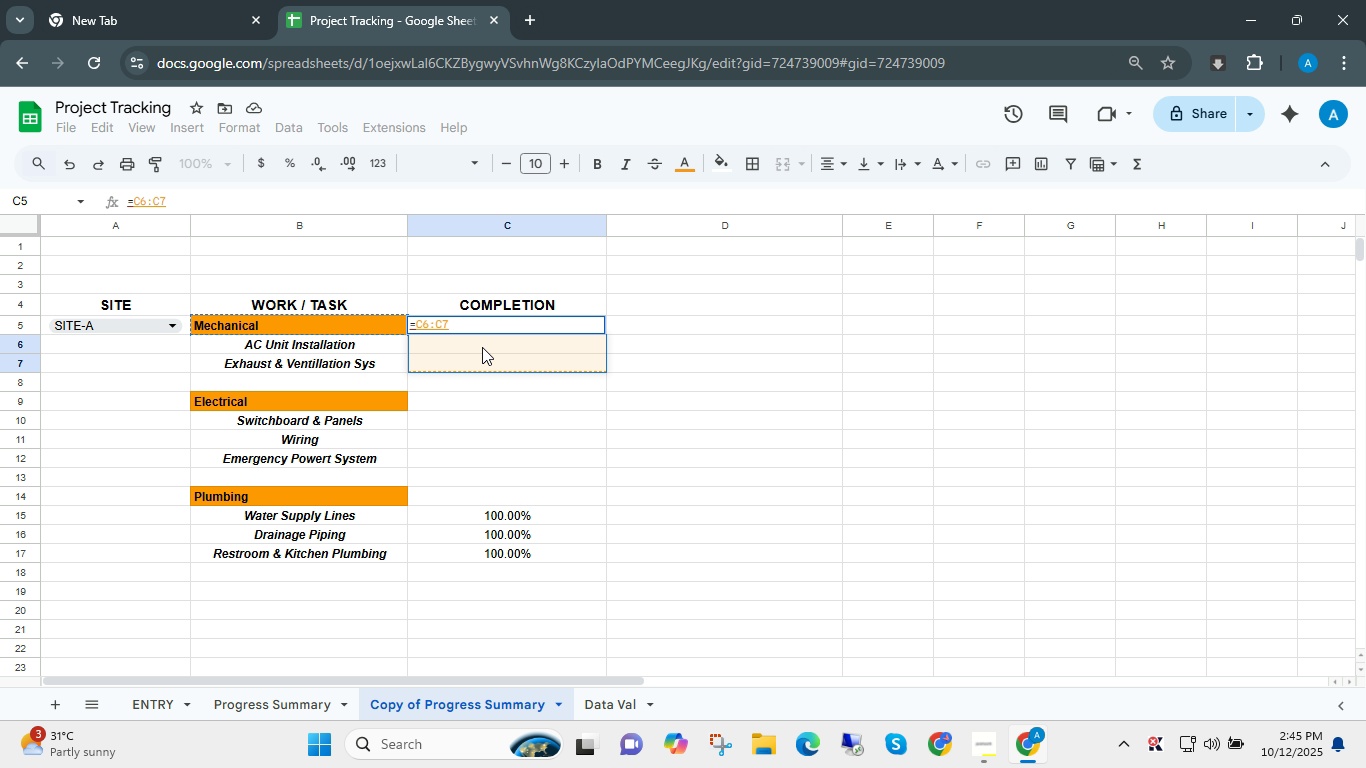 
key(Escape)
 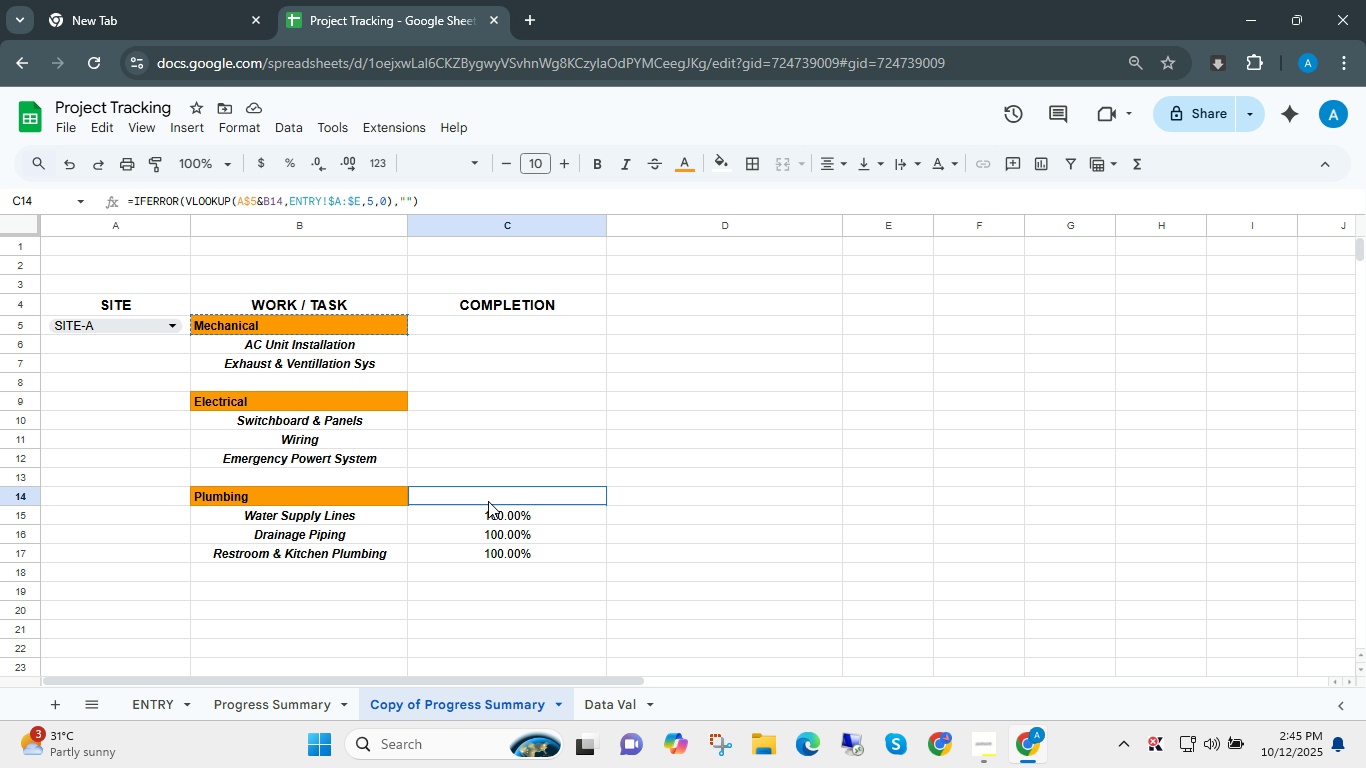 
left_click([488, 501])
 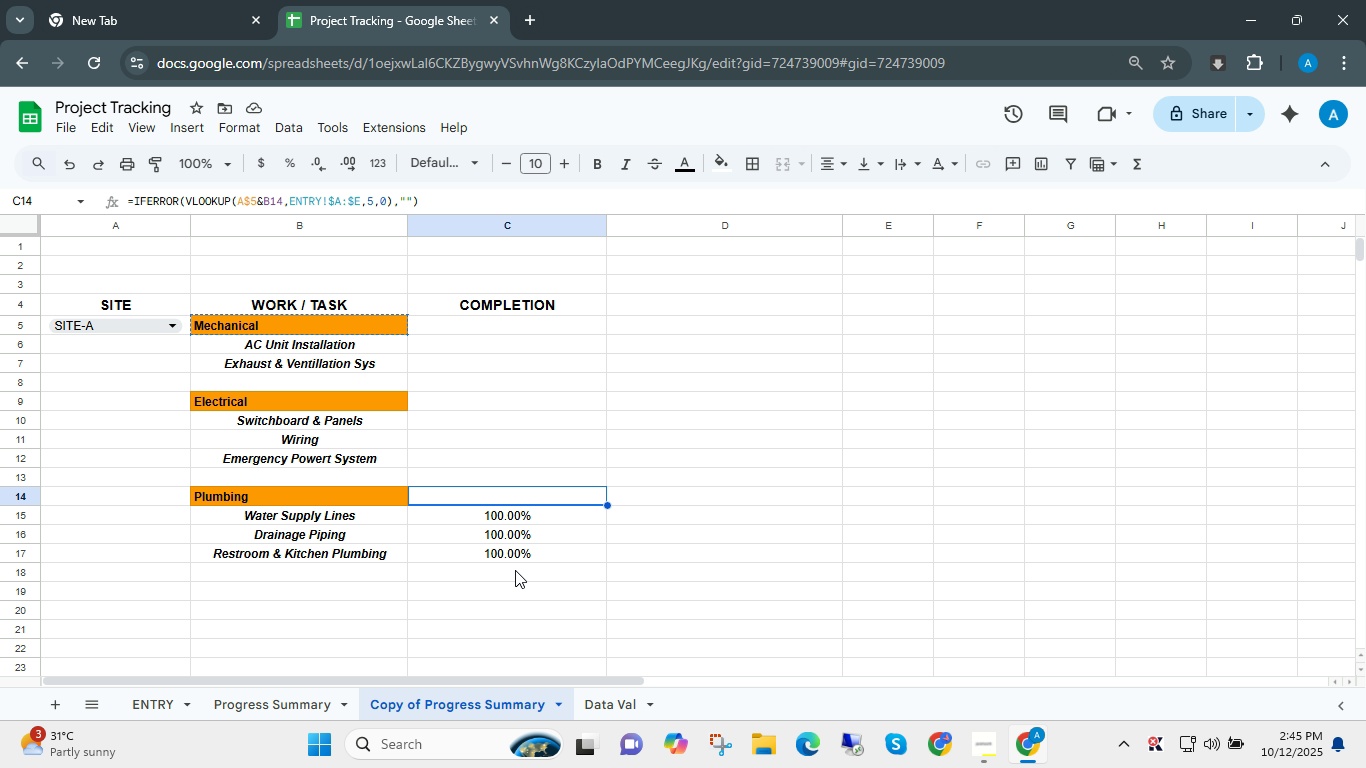 
type(=AVERA)
key(Tab)
 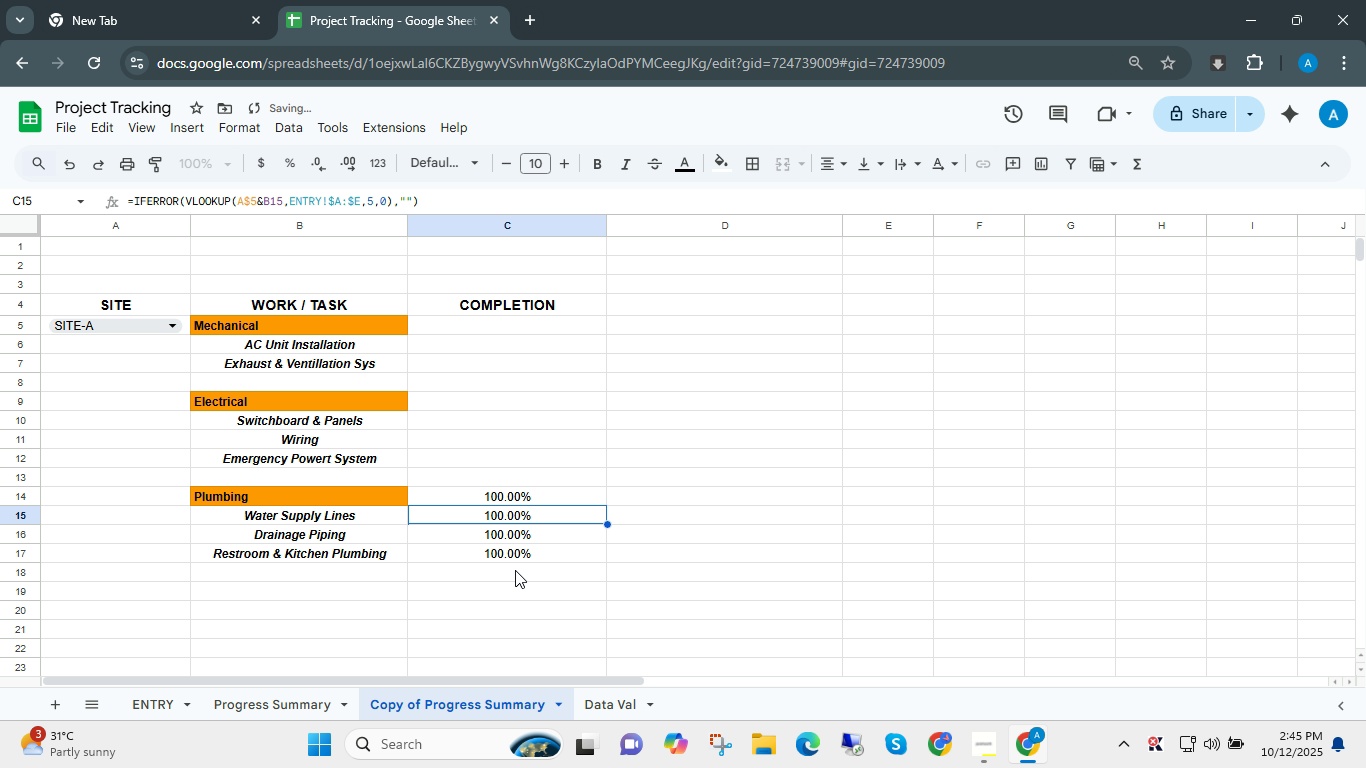 
key(ArrowDown)
 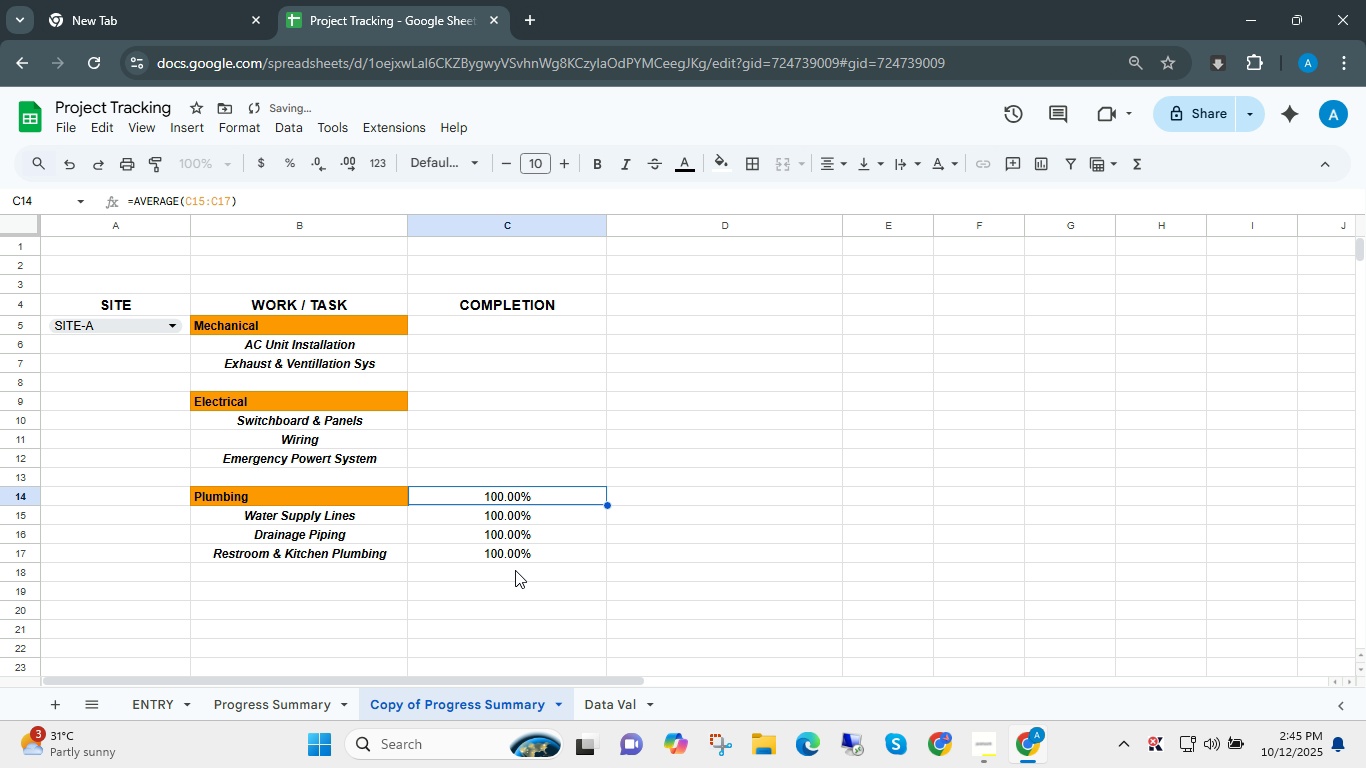 
key(ArrowUp)
 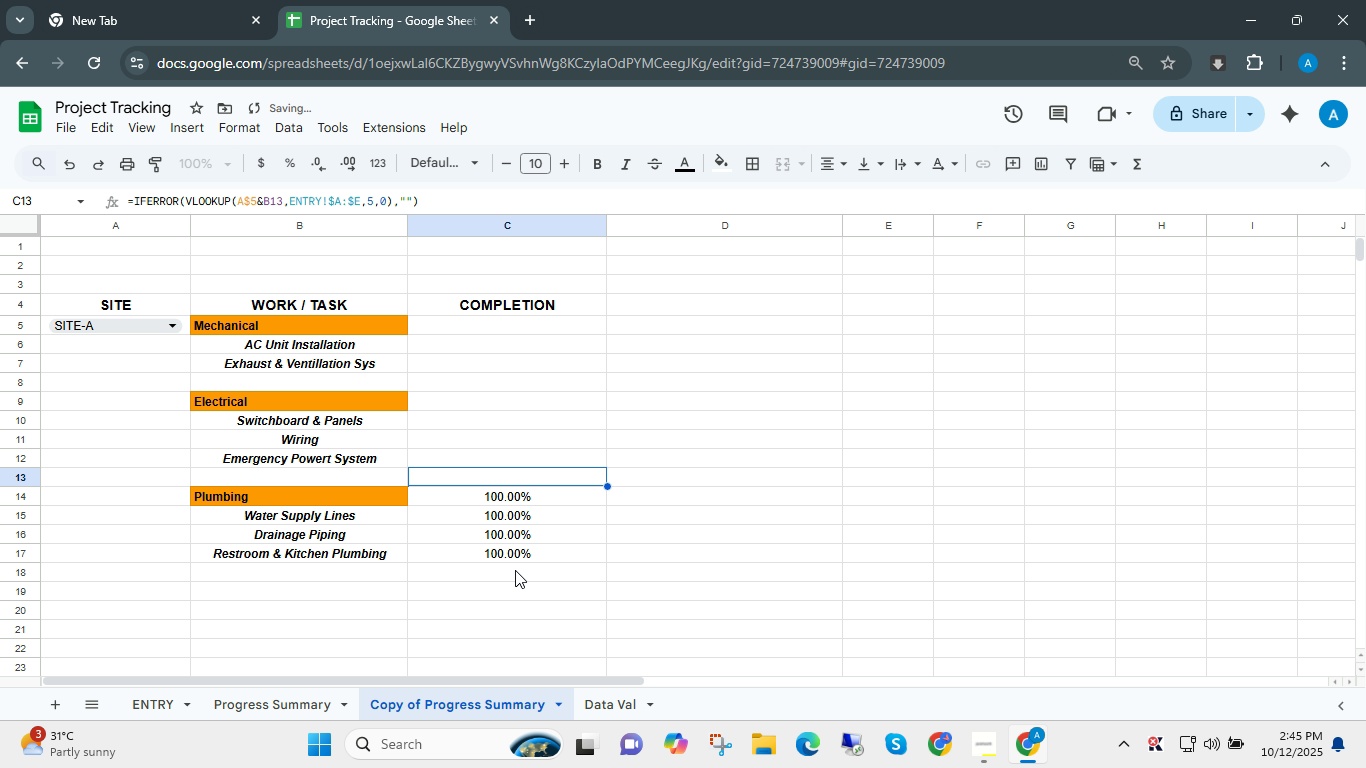 
key(ArrowUp)
 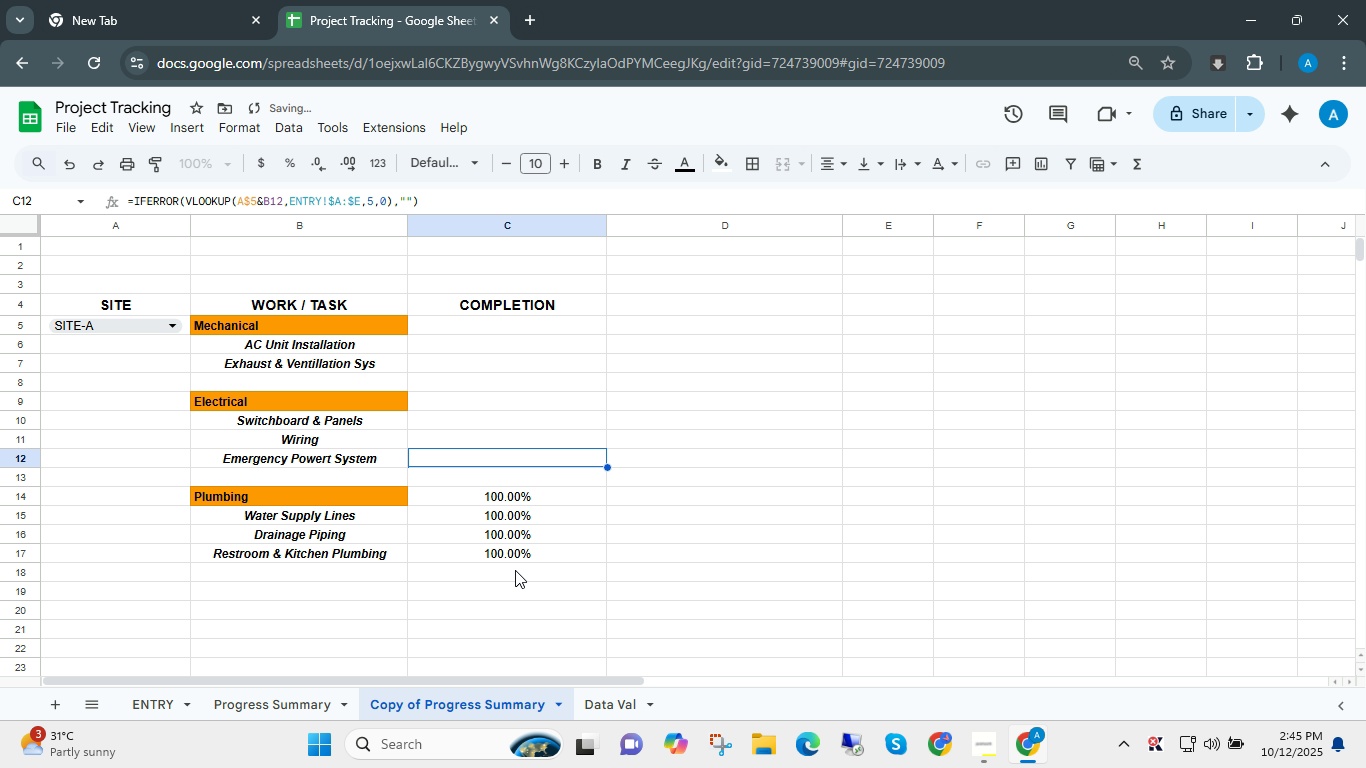 
key(ArrowUp)
 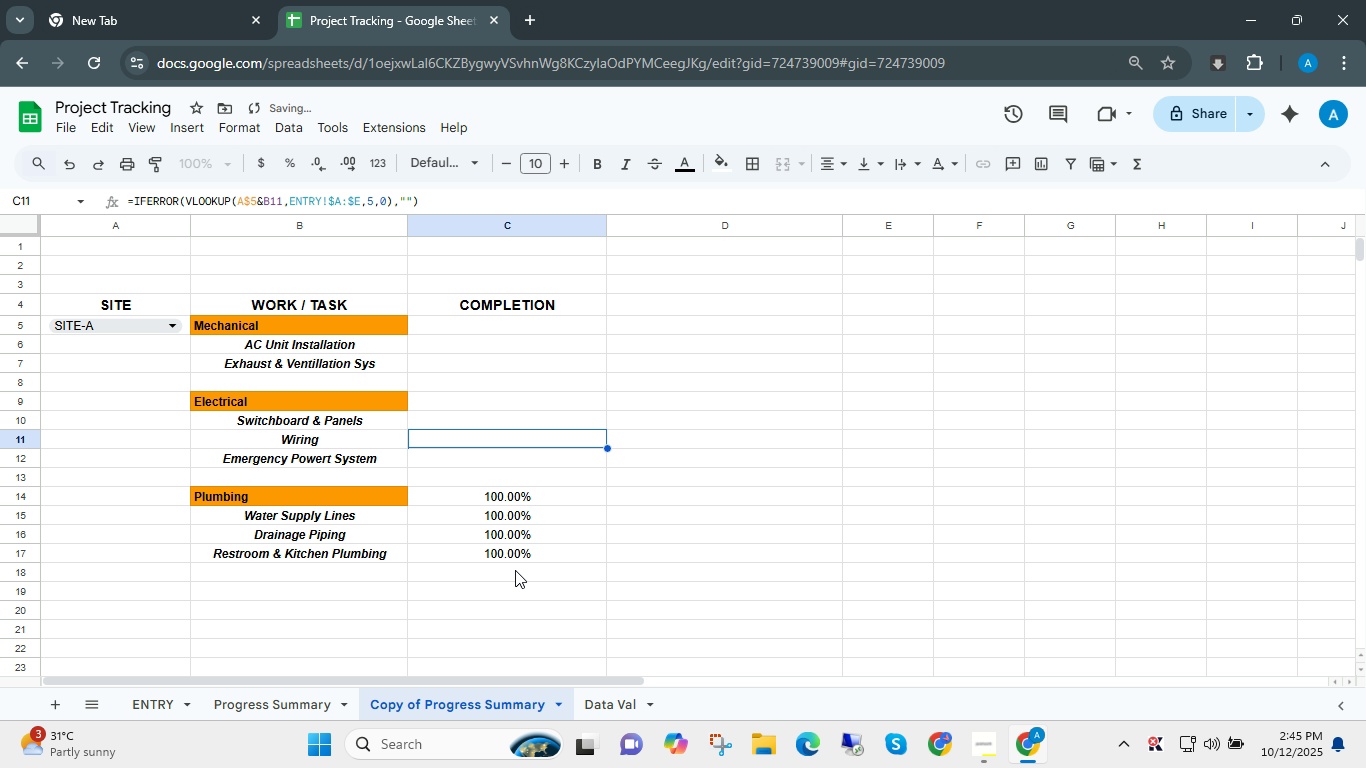 
key(ArrowUp)
 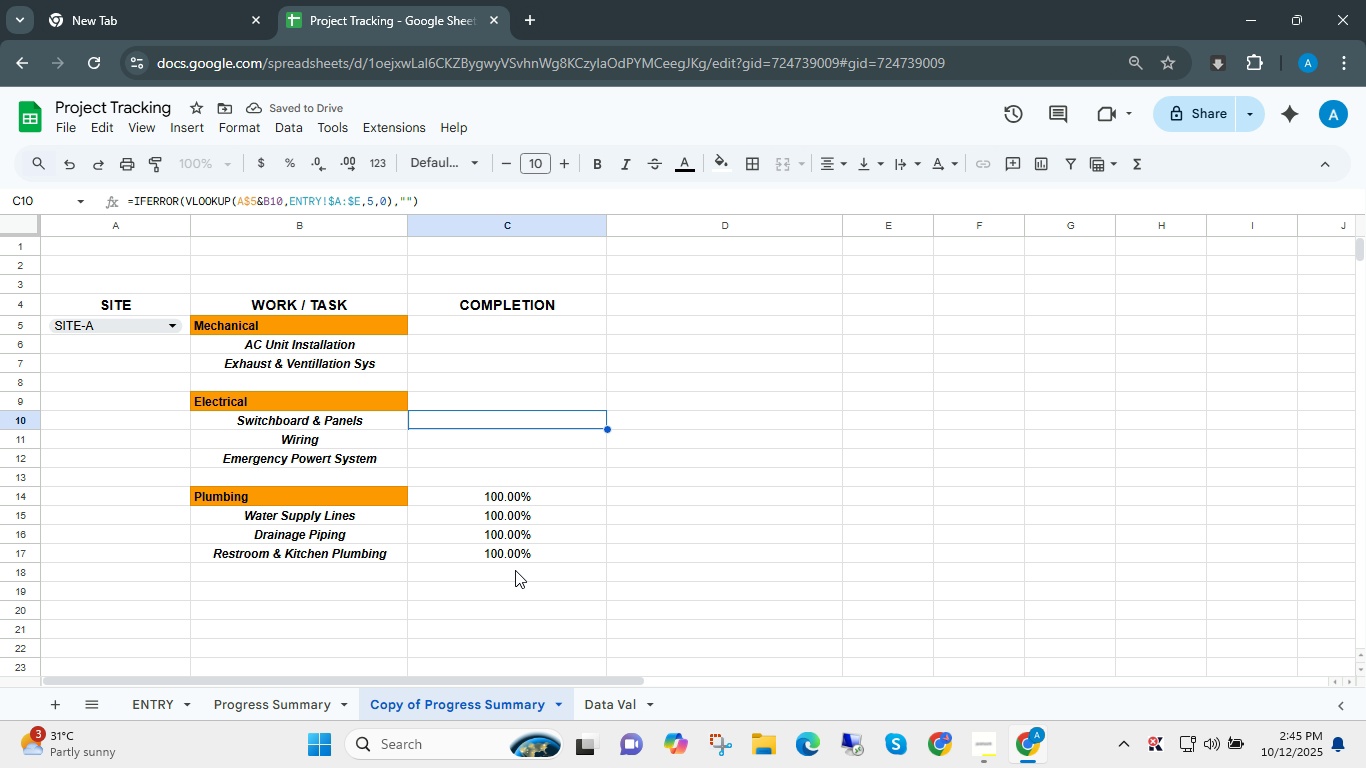 
key(ArrowUp)
 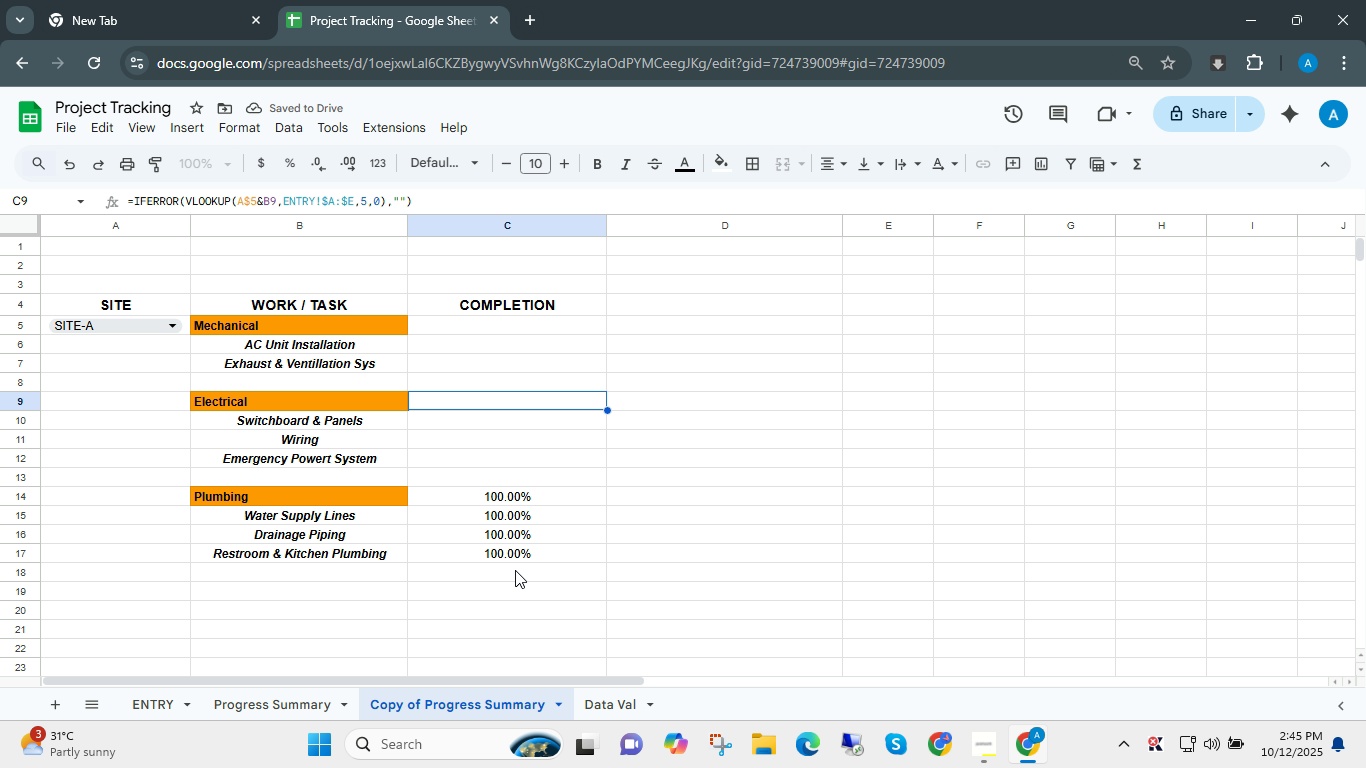 
key(ArrowUp)
 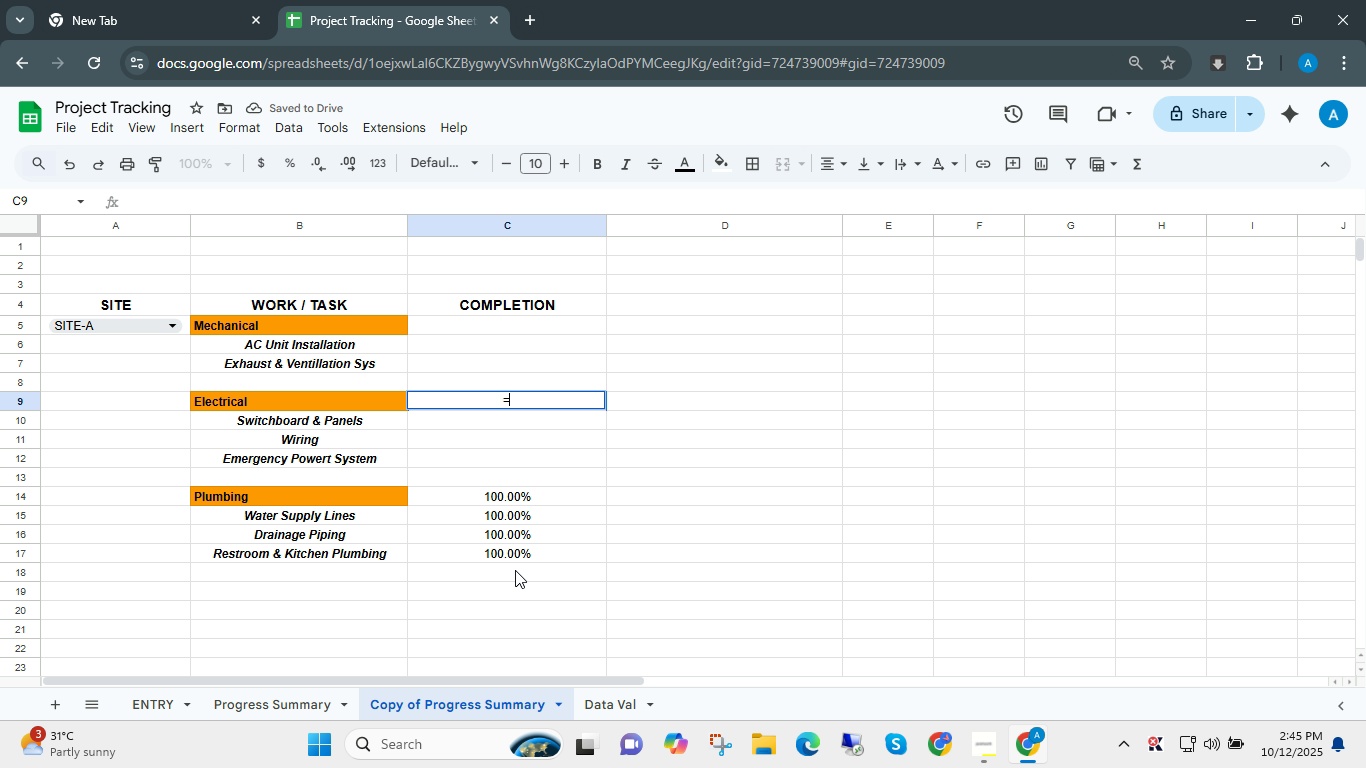 
type(=AVER)
 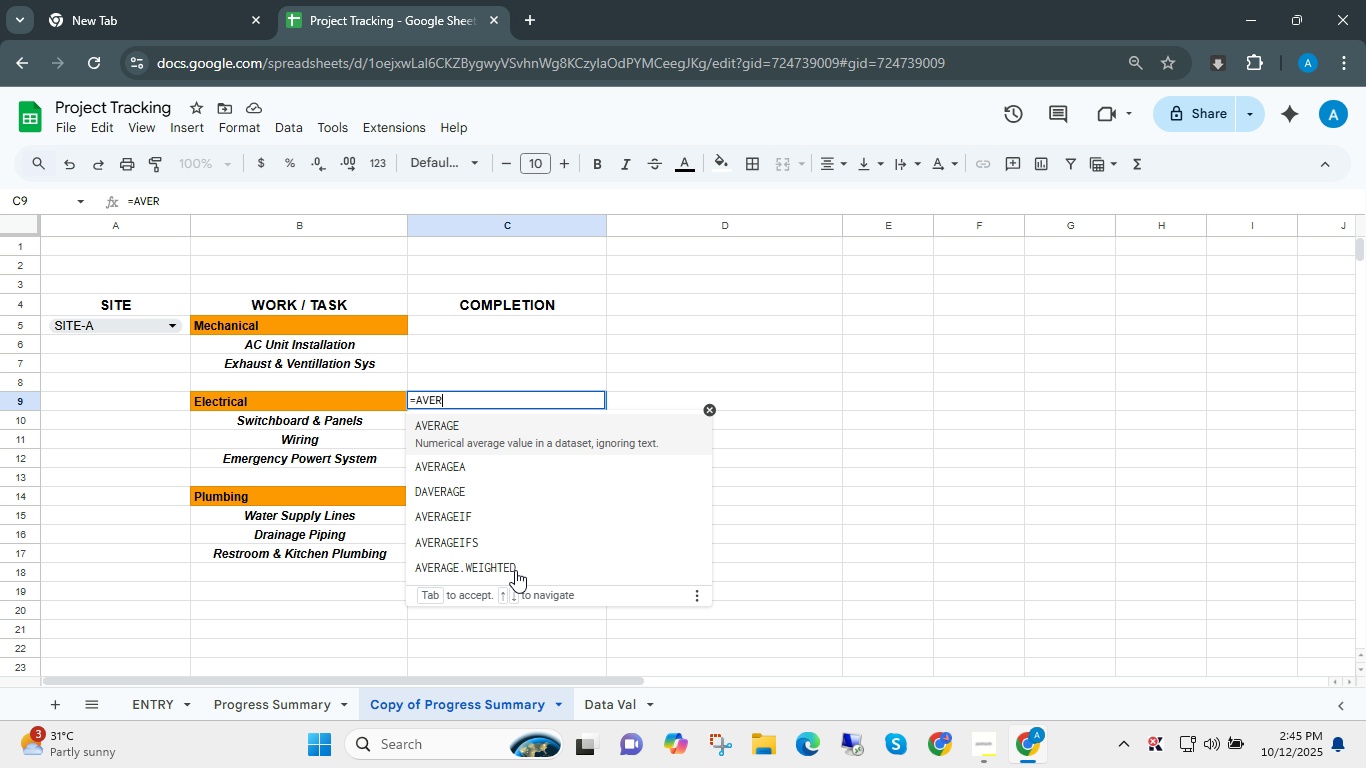 
key(ArrowDown)
 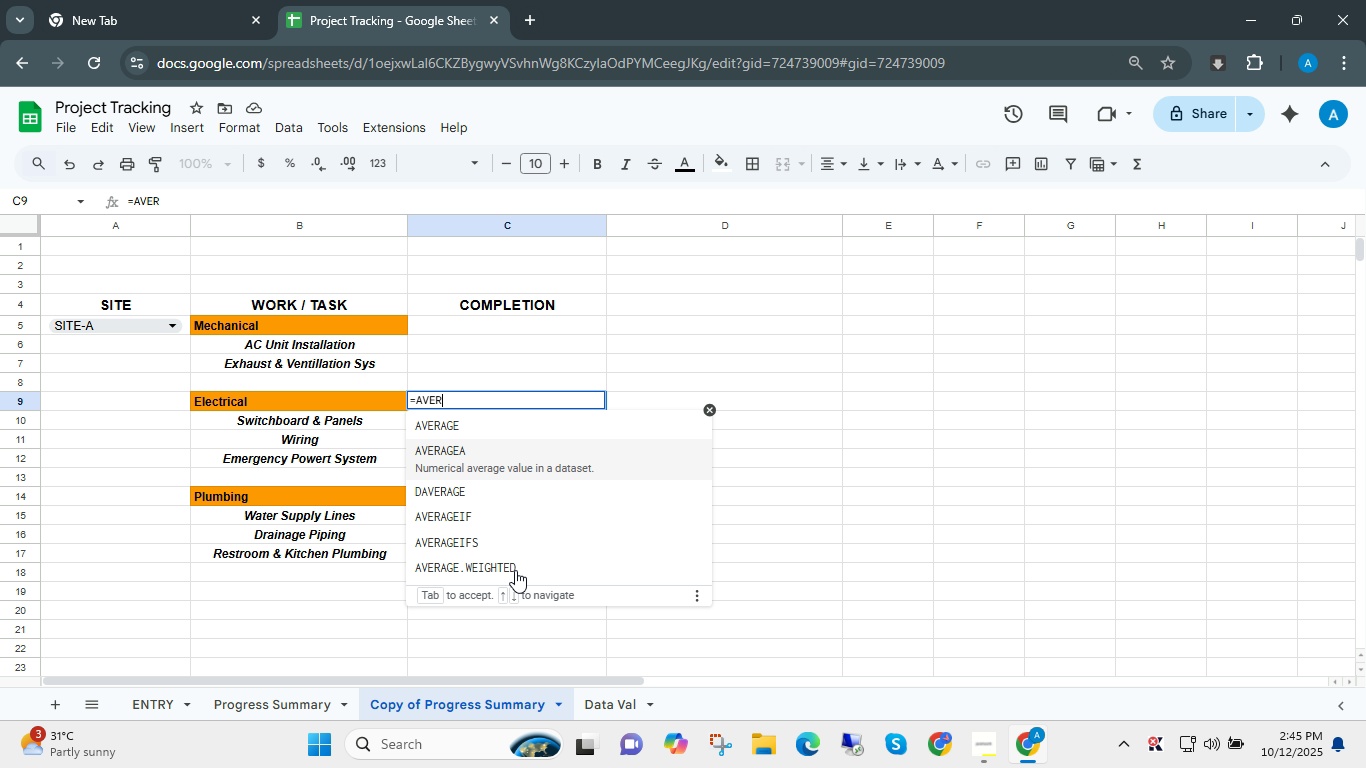 
type(AGE)
key(Tab)
 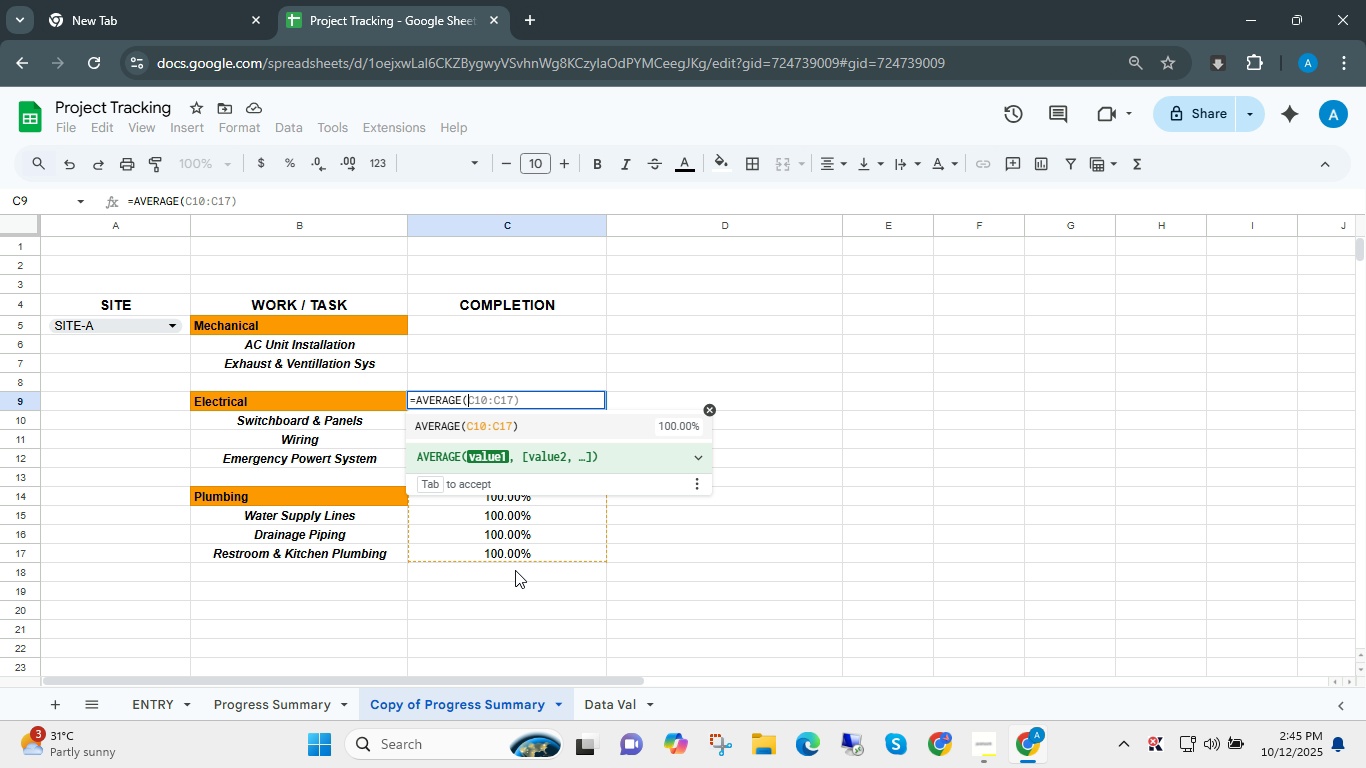 
key(ArrowDown)
 